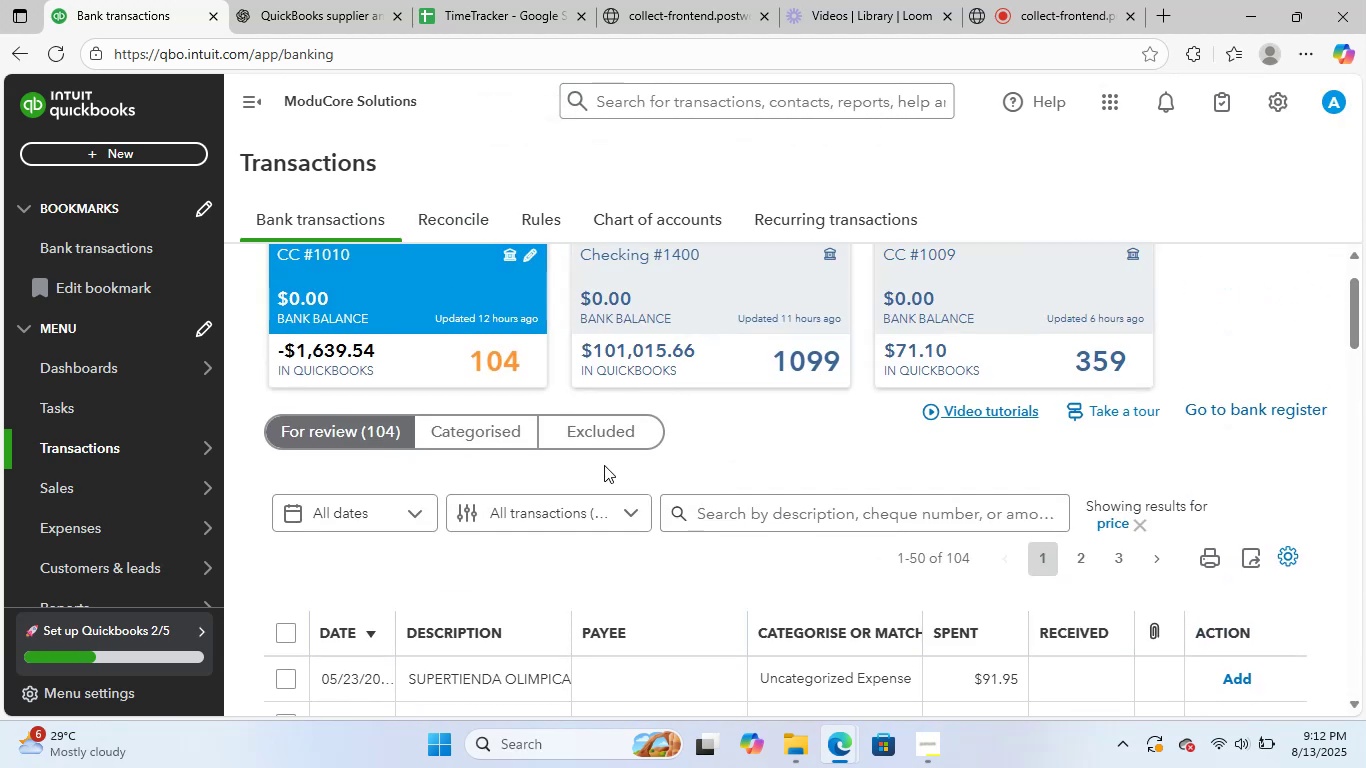 
scroll: coordinate [588, 529], scroll_direction: down, amount: 2.0
 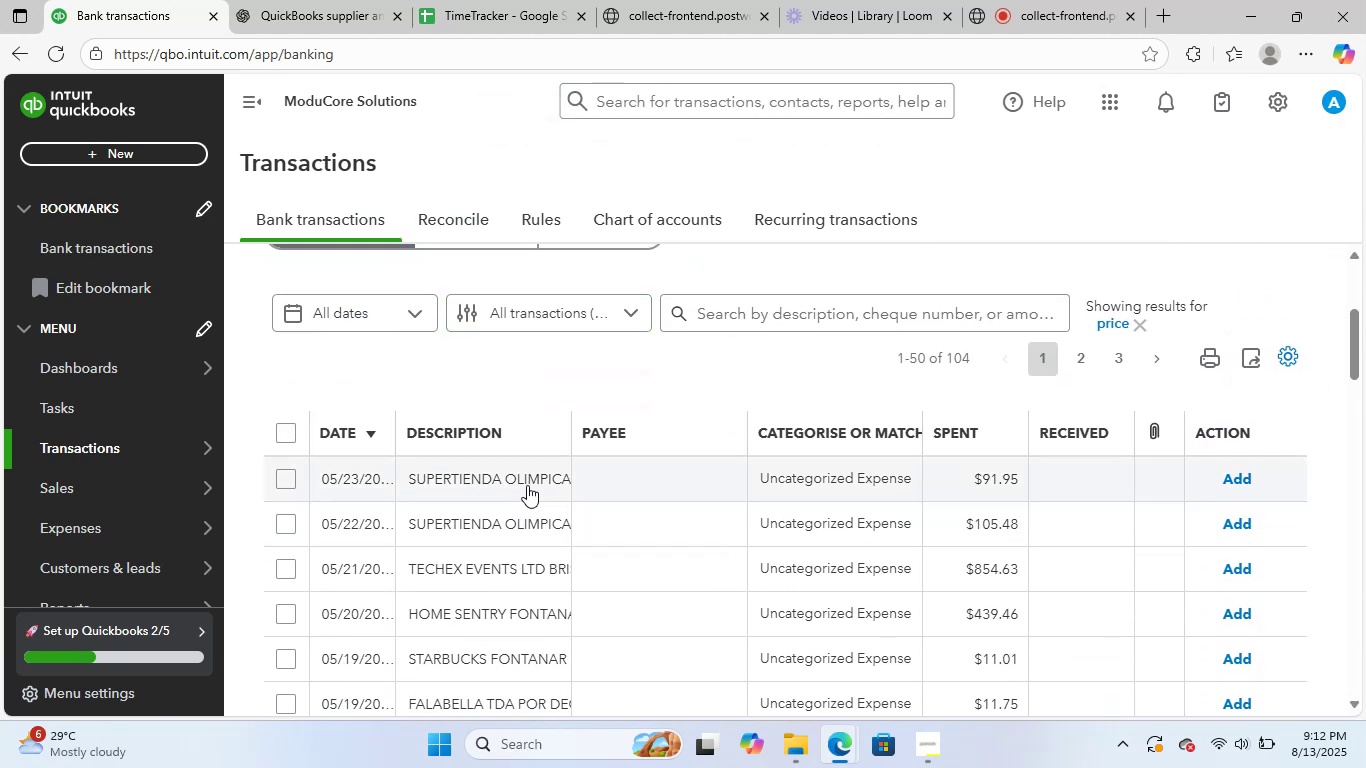 
left_click([527, 474])
 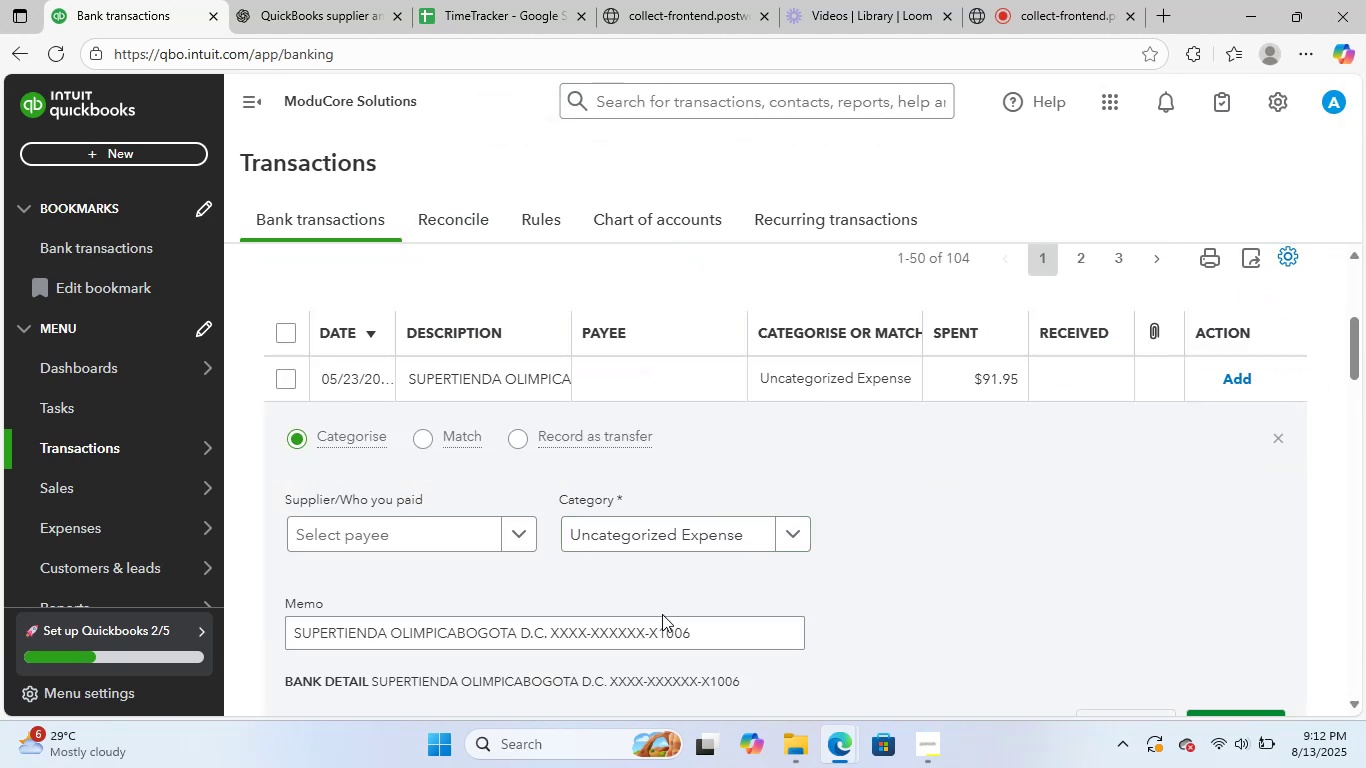 
left_click_drag(start_coordinate=[709, 633], to_coordinate=[91, 626])
 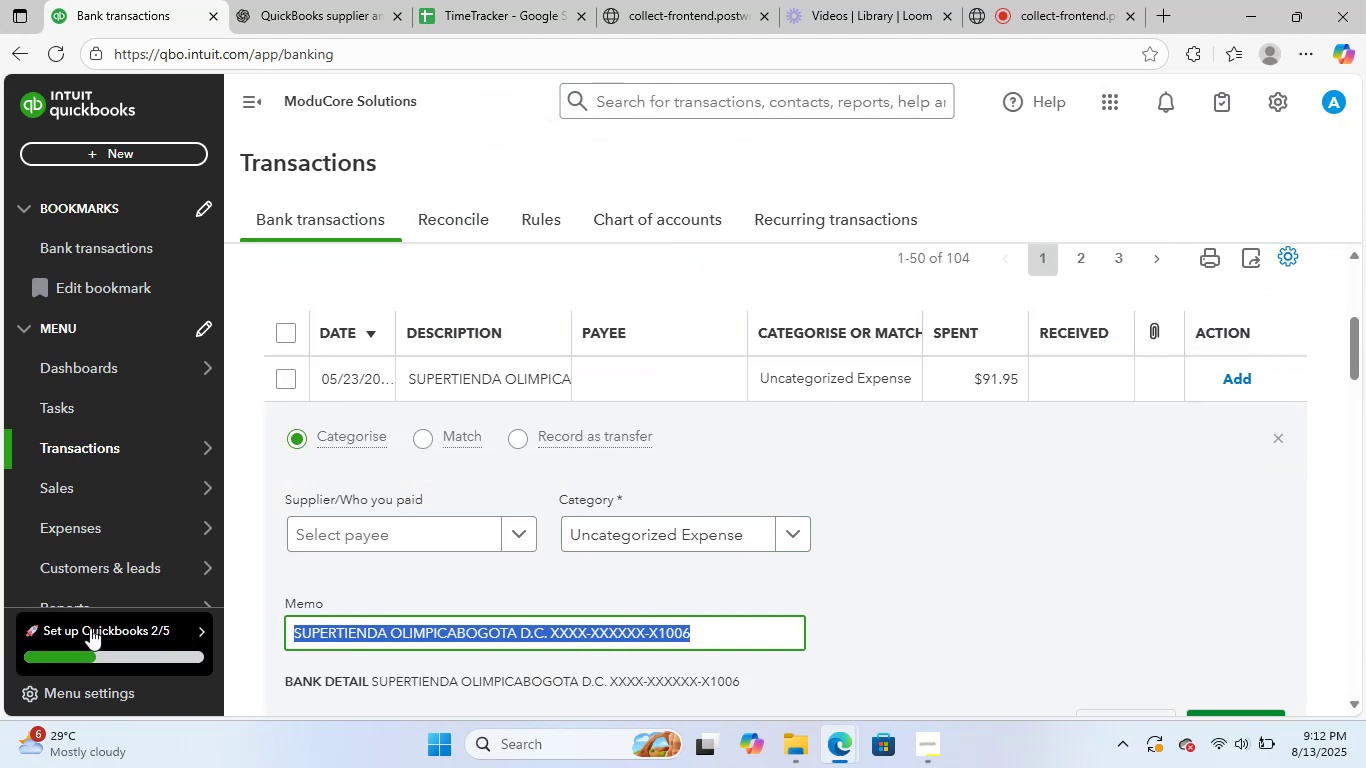 
key(Control+C)
 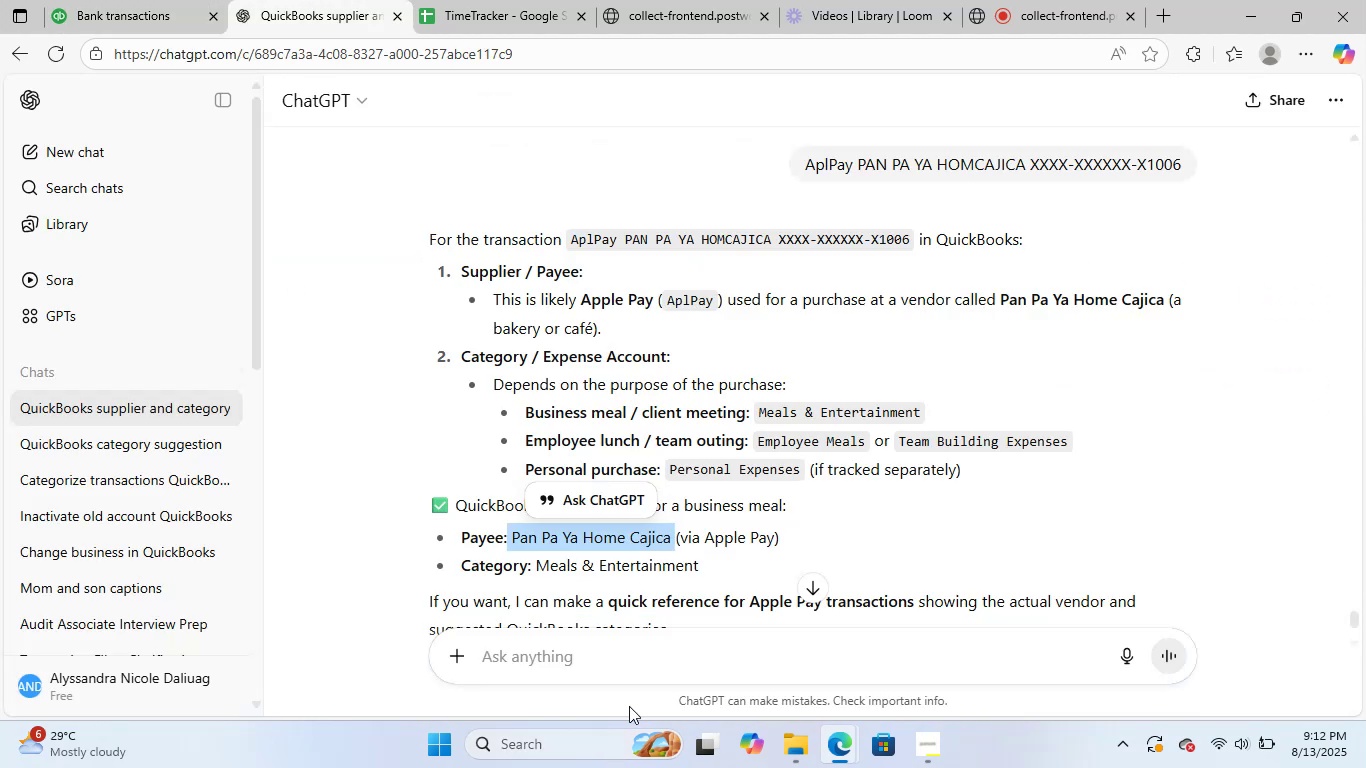 
left_click([665, 659])
 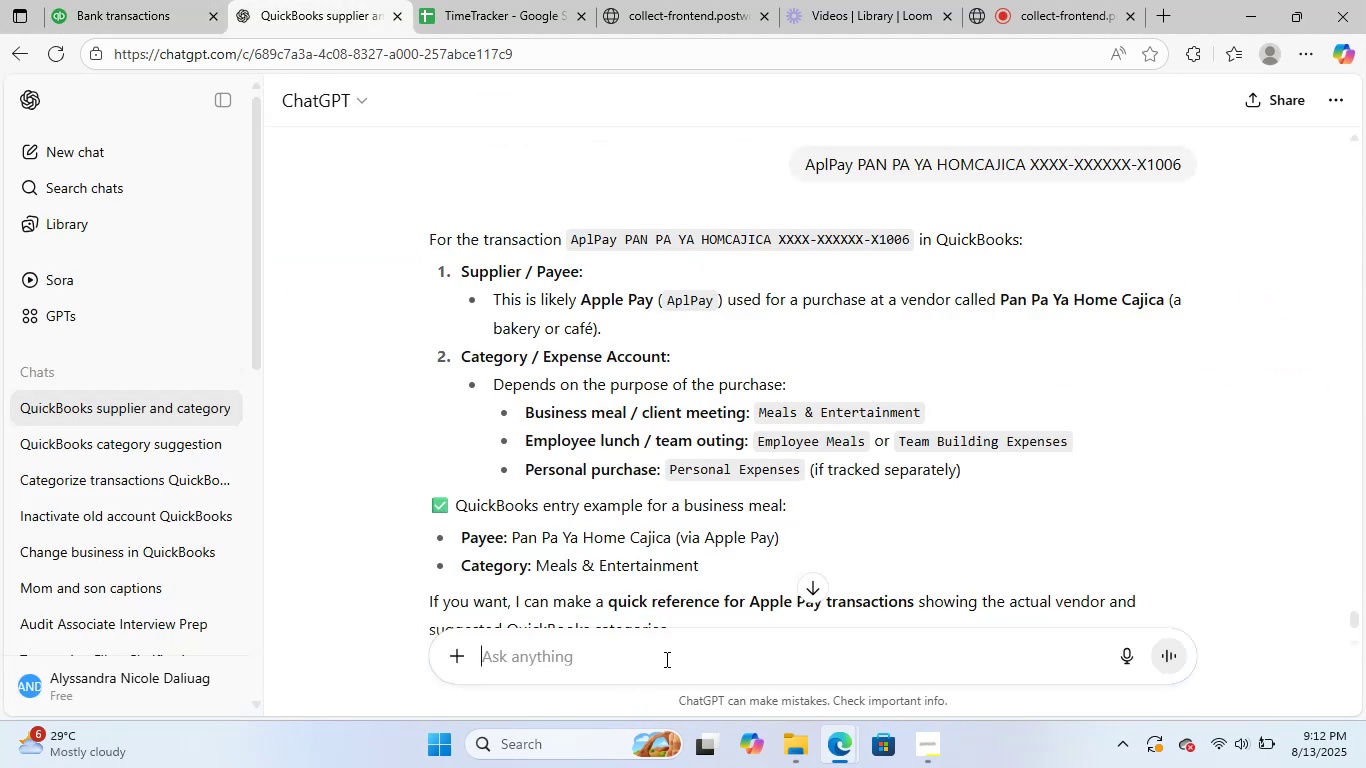 
key(Control+ControlLeft)
 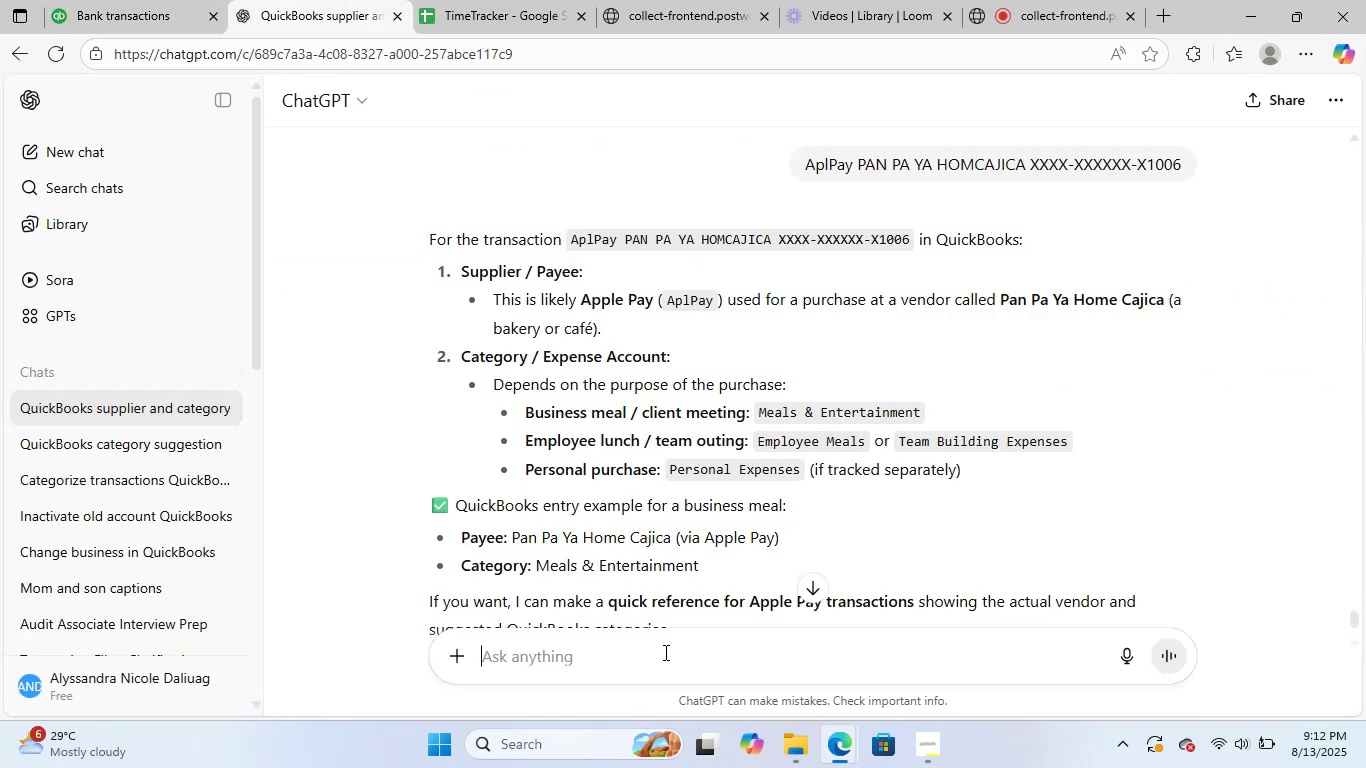 
key(Control+V)
 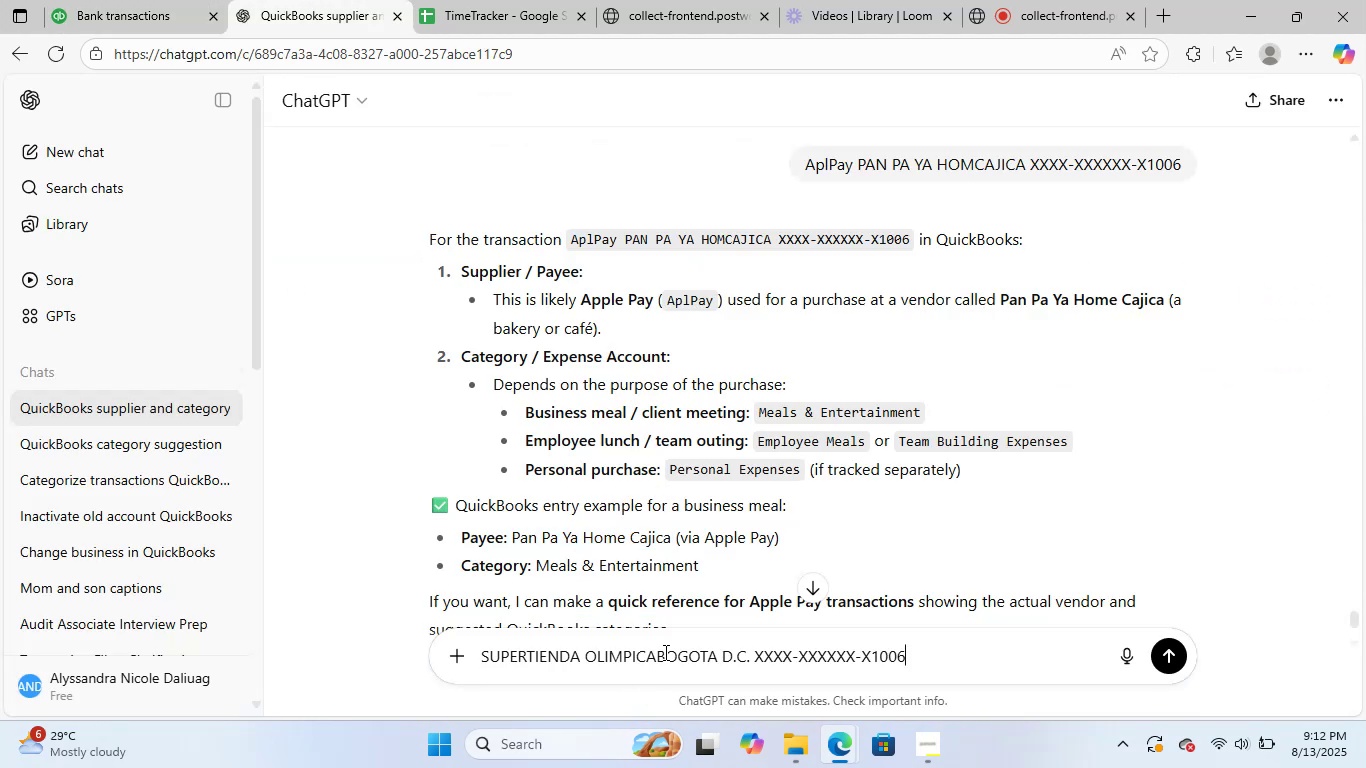 
key(NumpadEnter)
 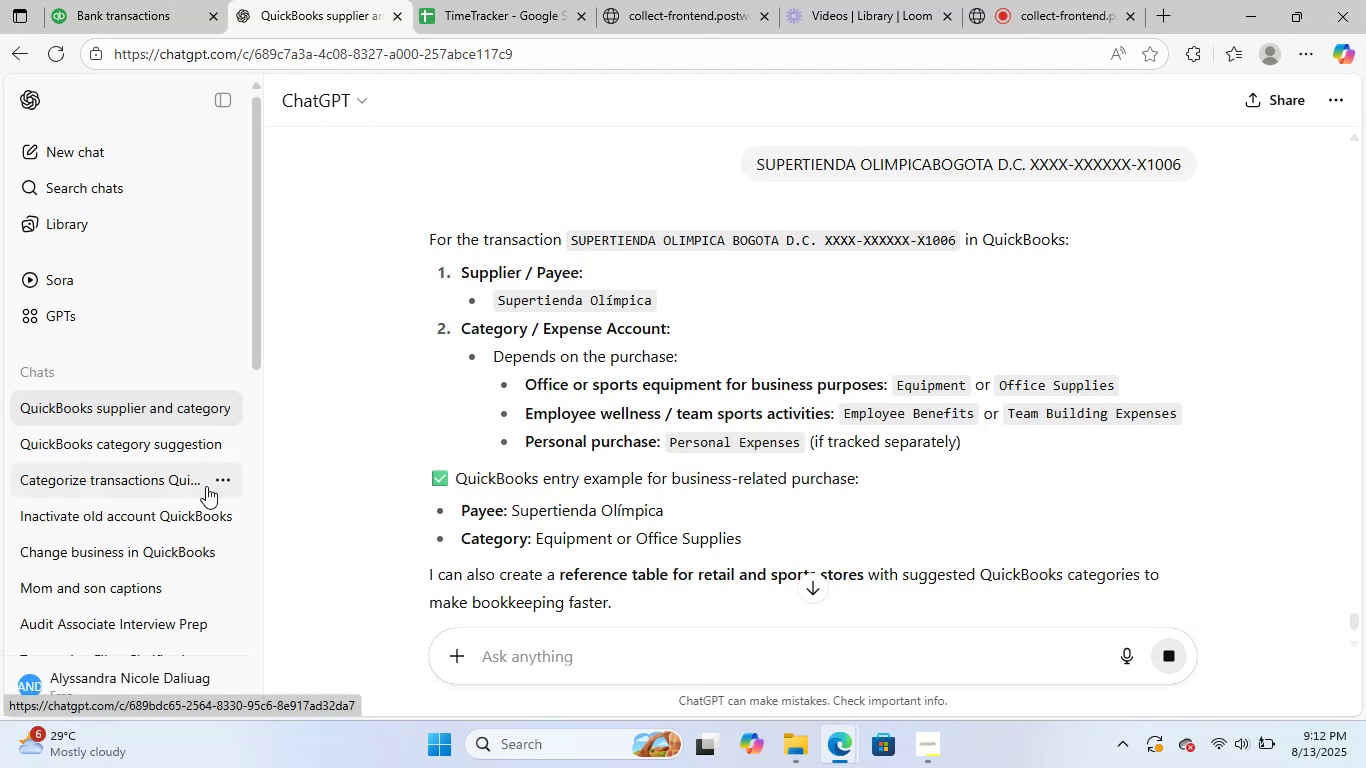 
wait(12.64)
 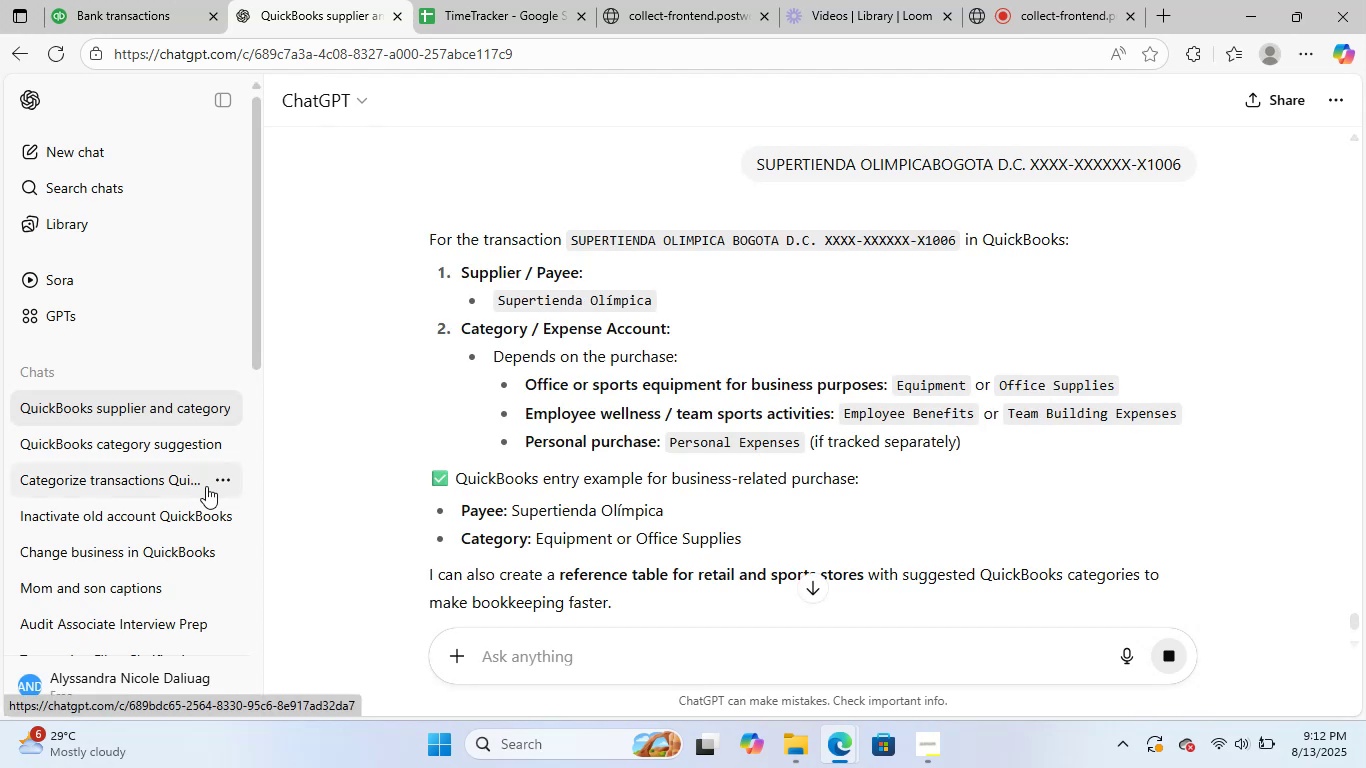 
left_click_drag(start_coordinate=[663, 509], to_coordinate=[512, 515])
 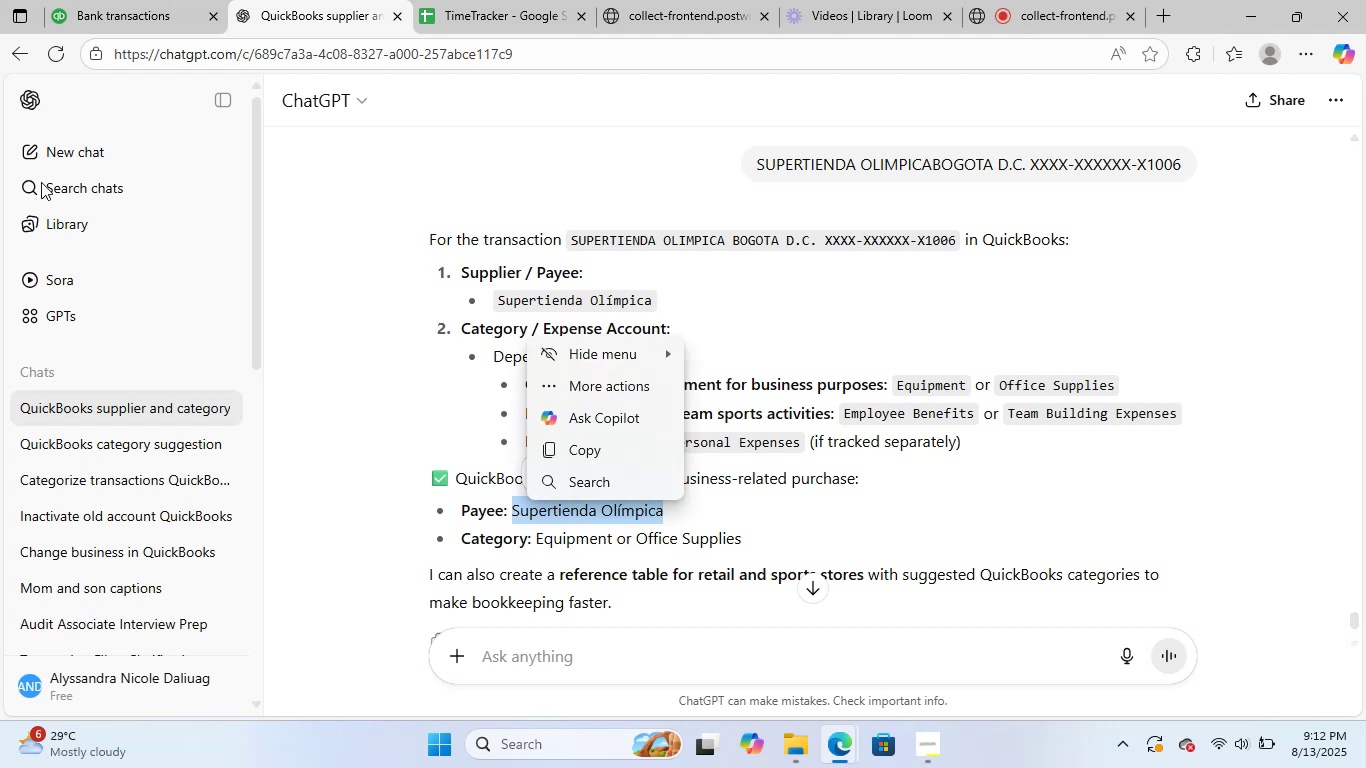 
key(Control+C)
 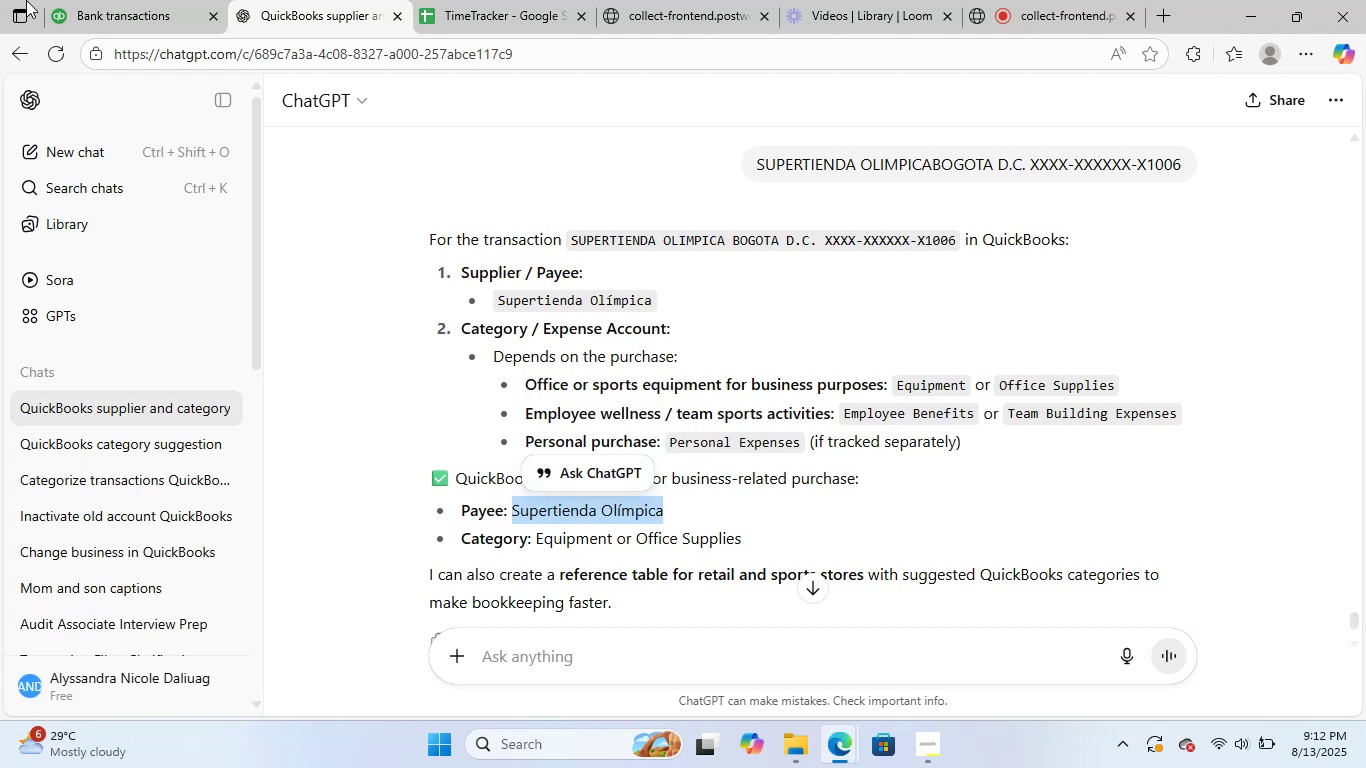 
left_click([85, 0])
 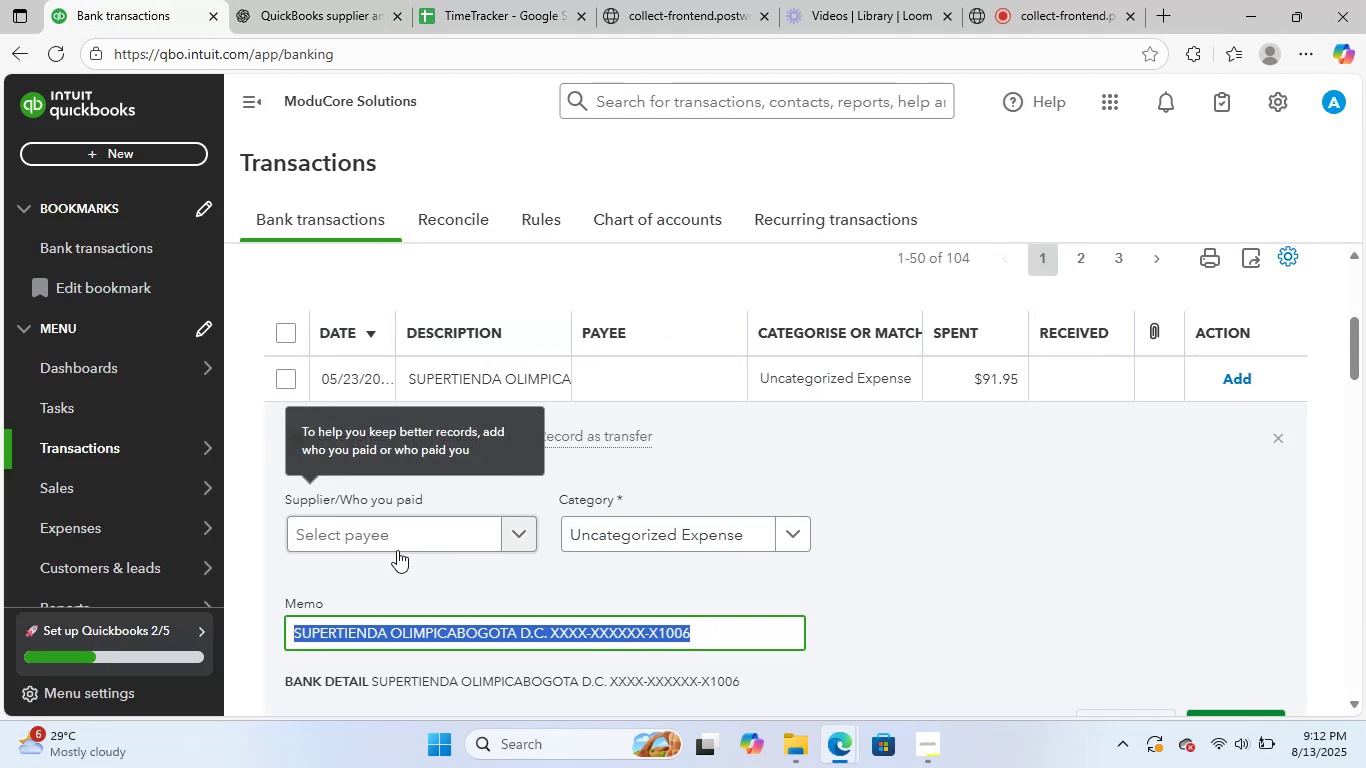 
left_click([407, 537])
 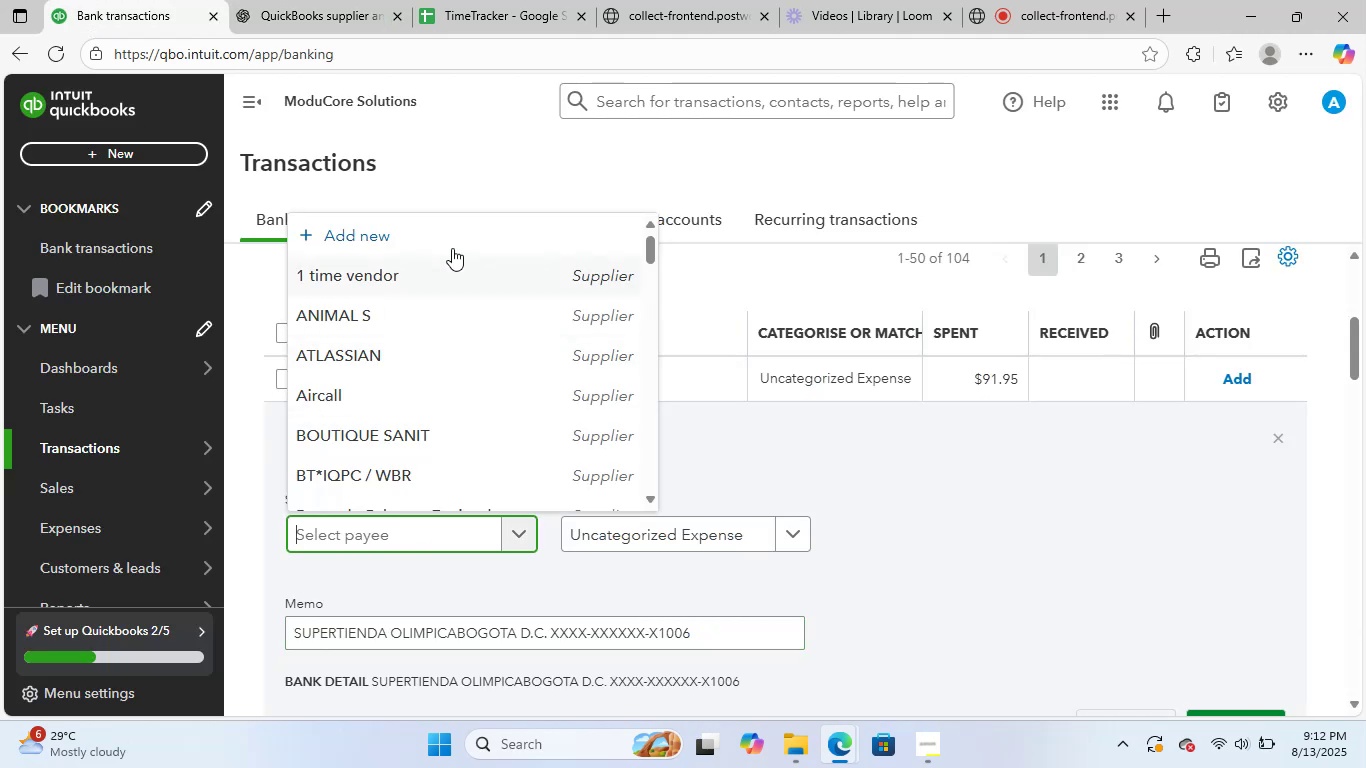 
left_click([473, 223])
 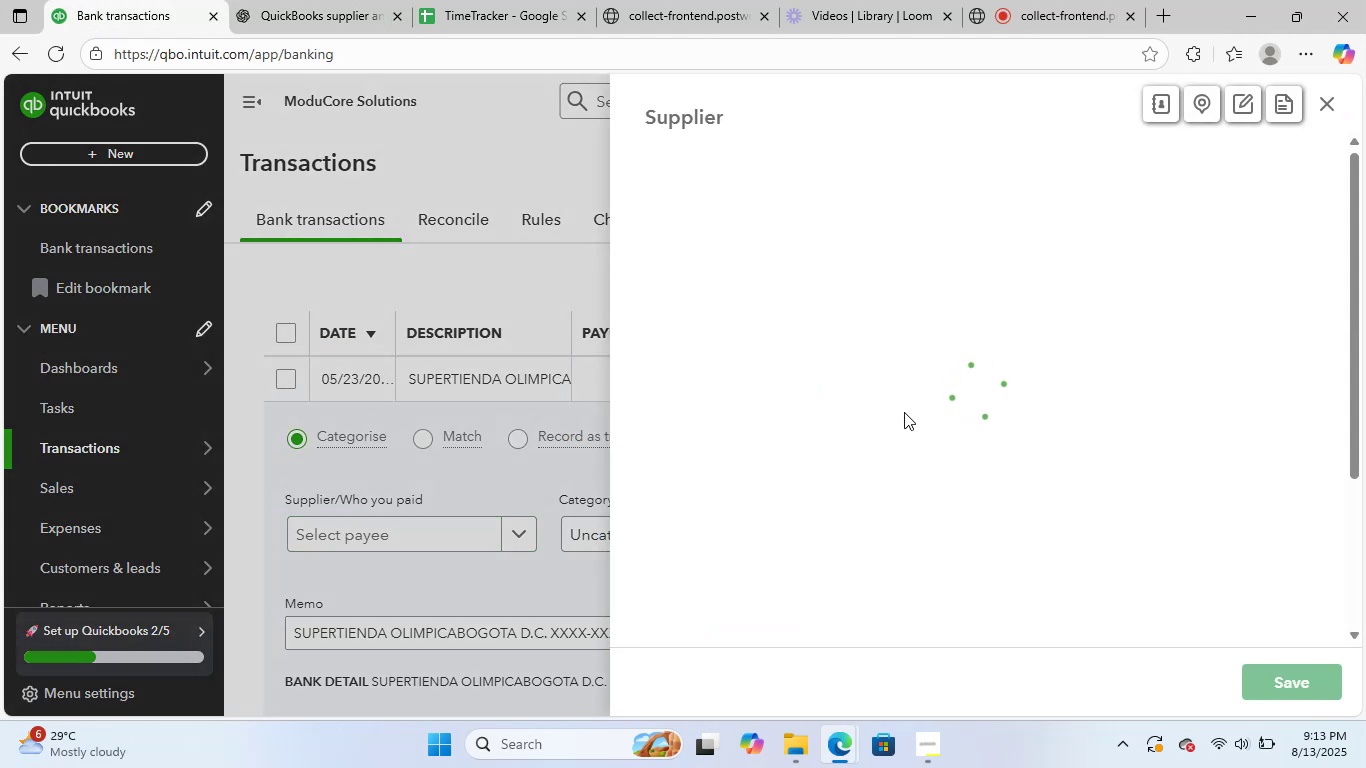 
key(Control+V)
 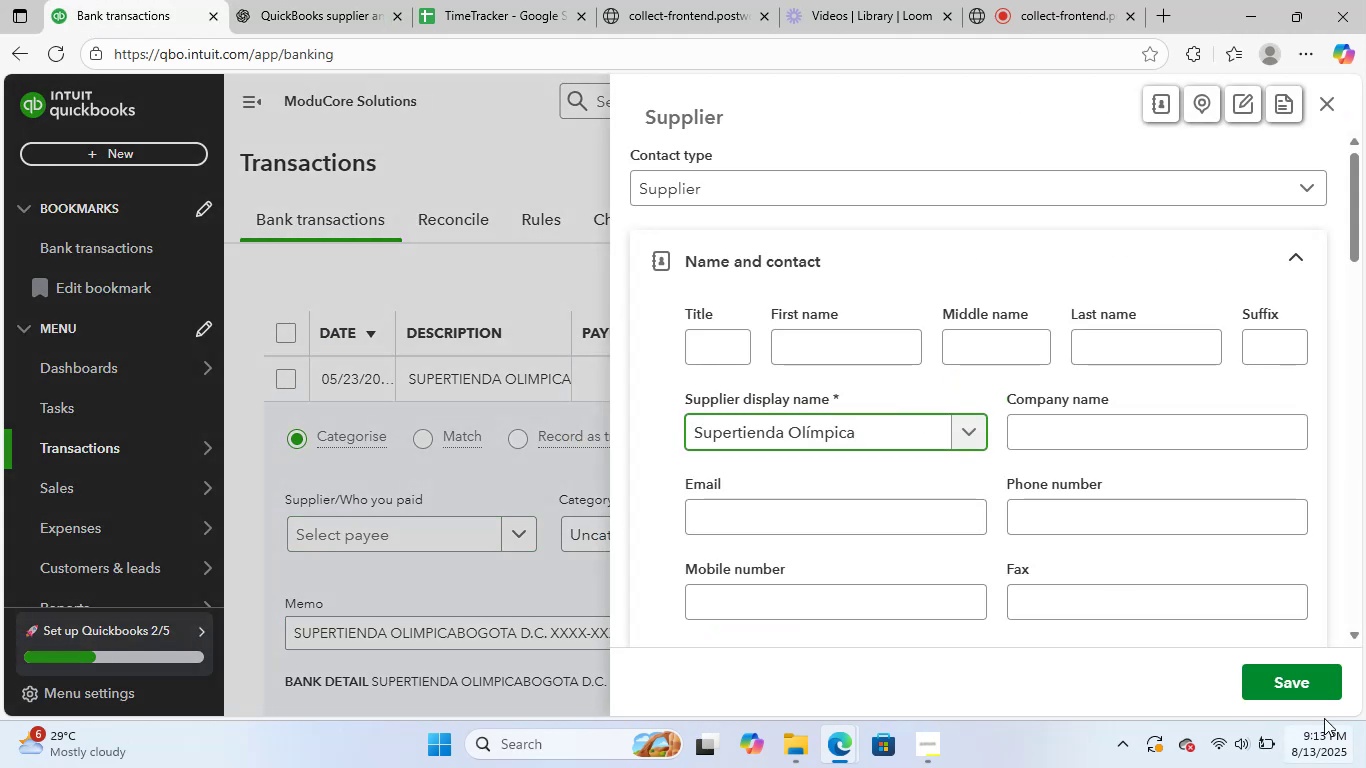 
left_click([1290, 671])
 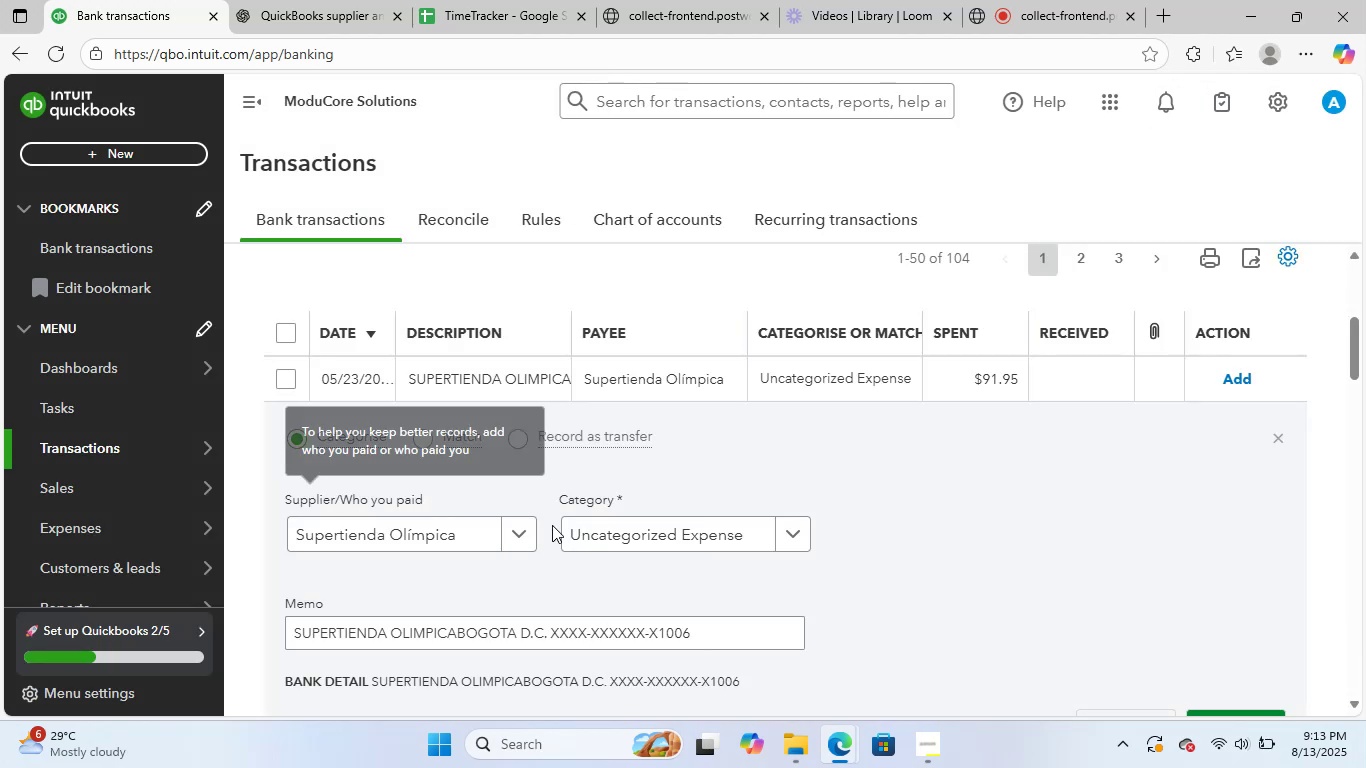 
left_click([710, 544])
 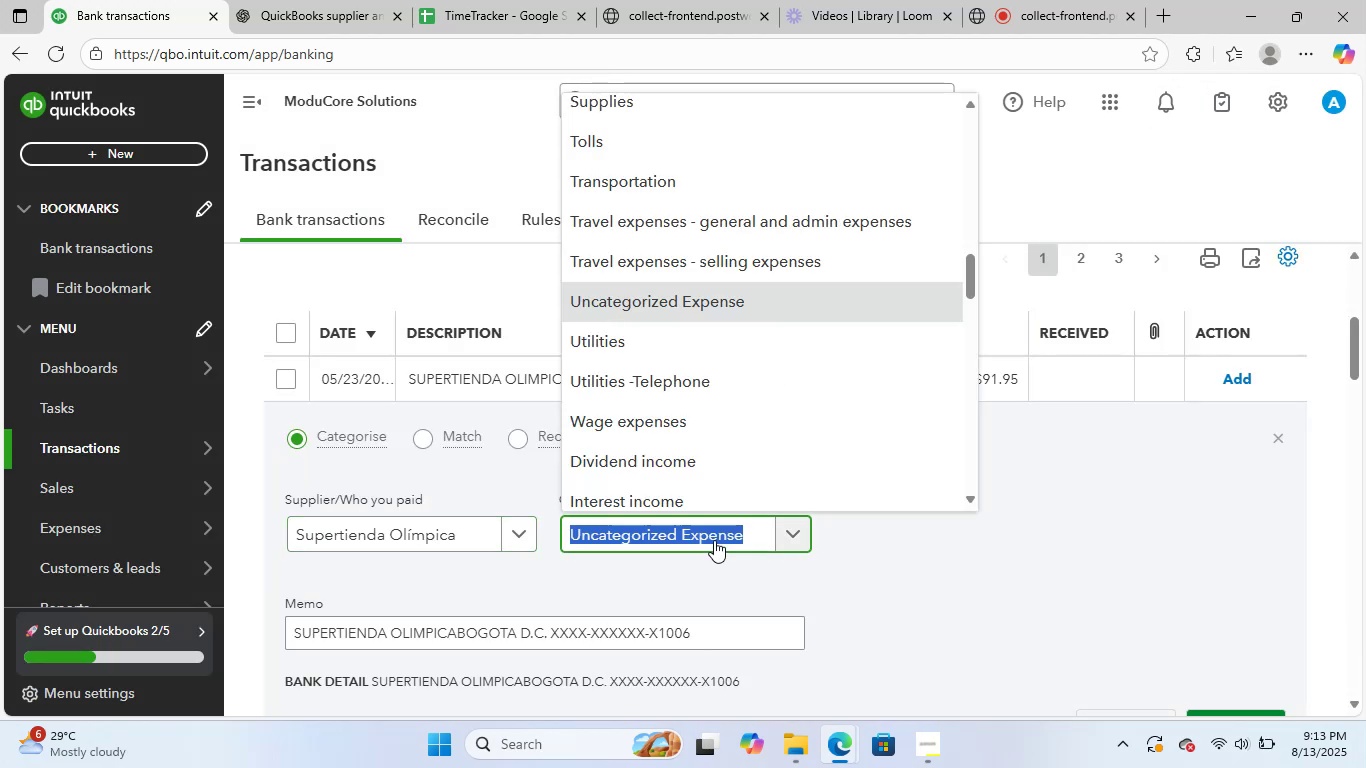 
type(office)
 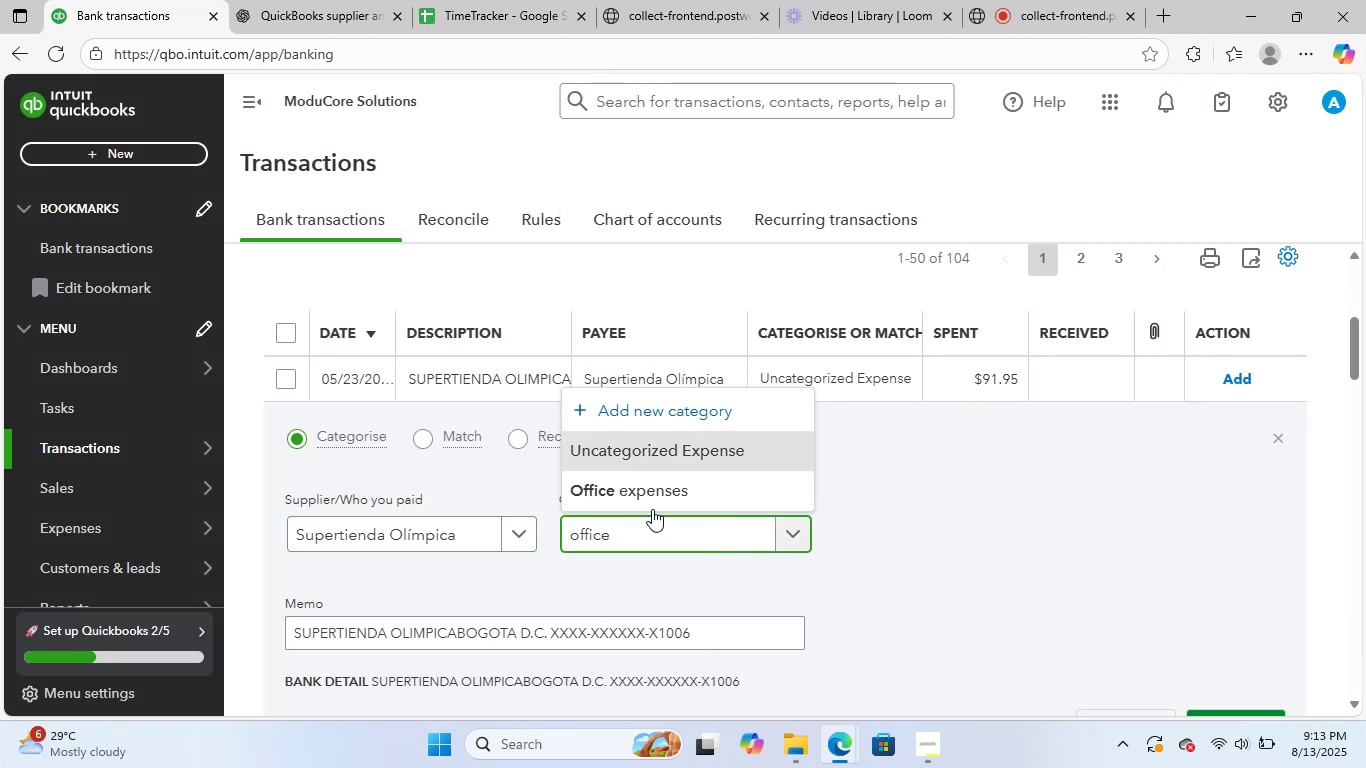 
left_click([665, 484])
 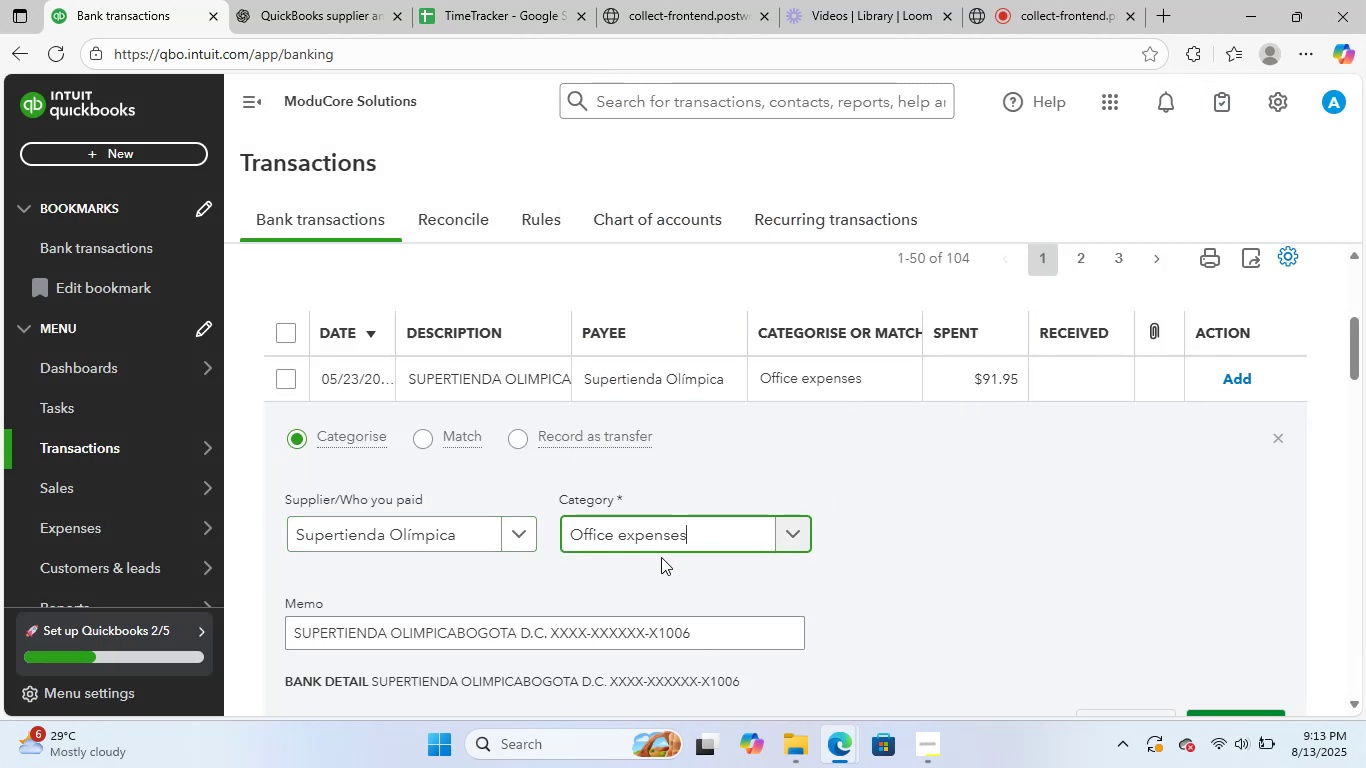 
scroll: coordinate [659, 560], scroll_direction: down, amount: 2.0
 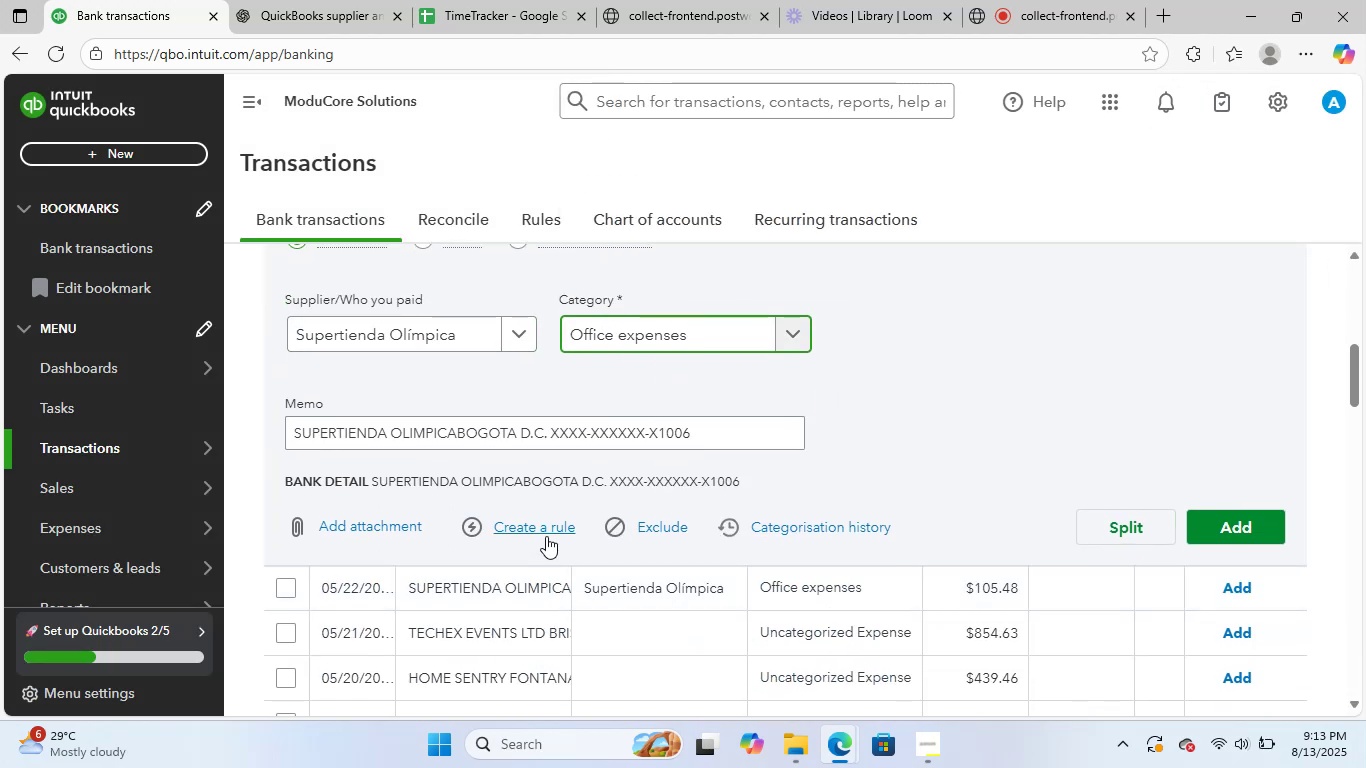 
left_click([546, 529])
 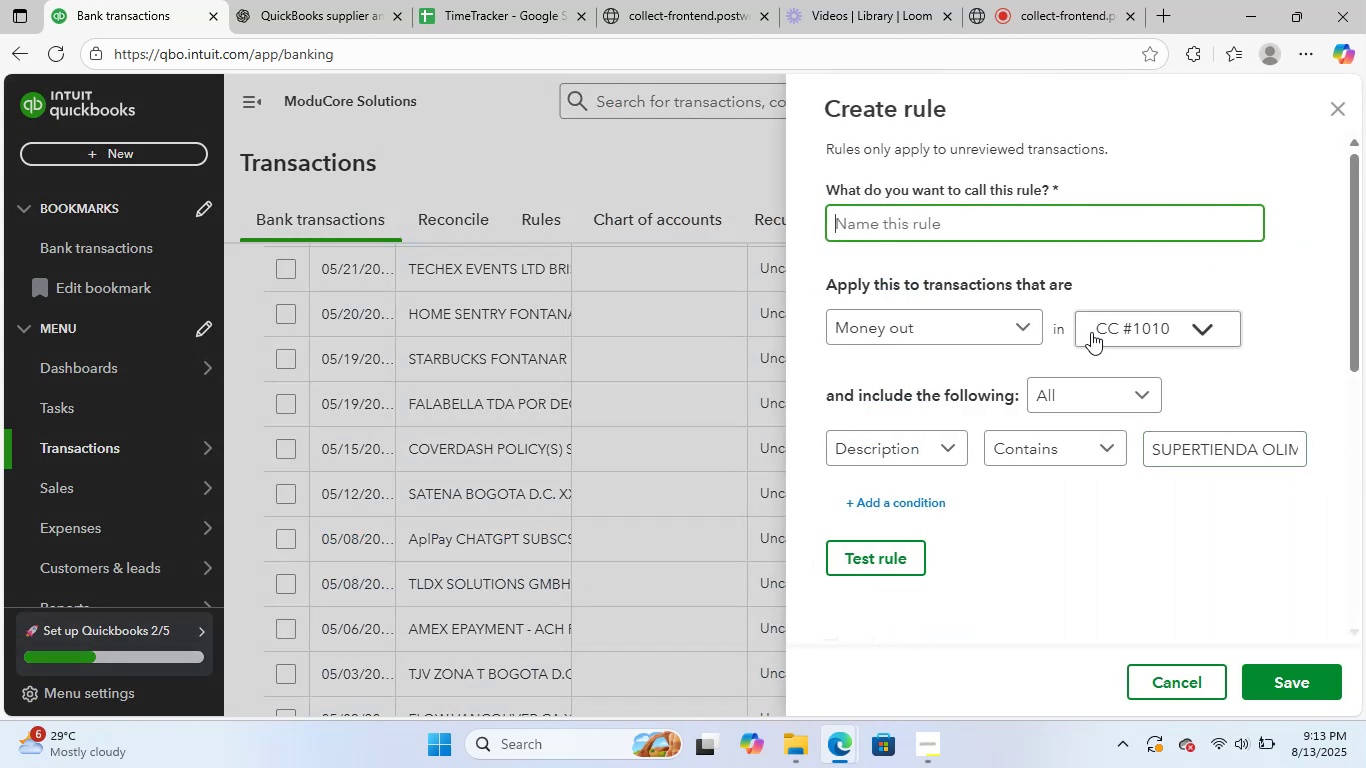 
hold_key(key=ControlLeft, duration=0.51)
 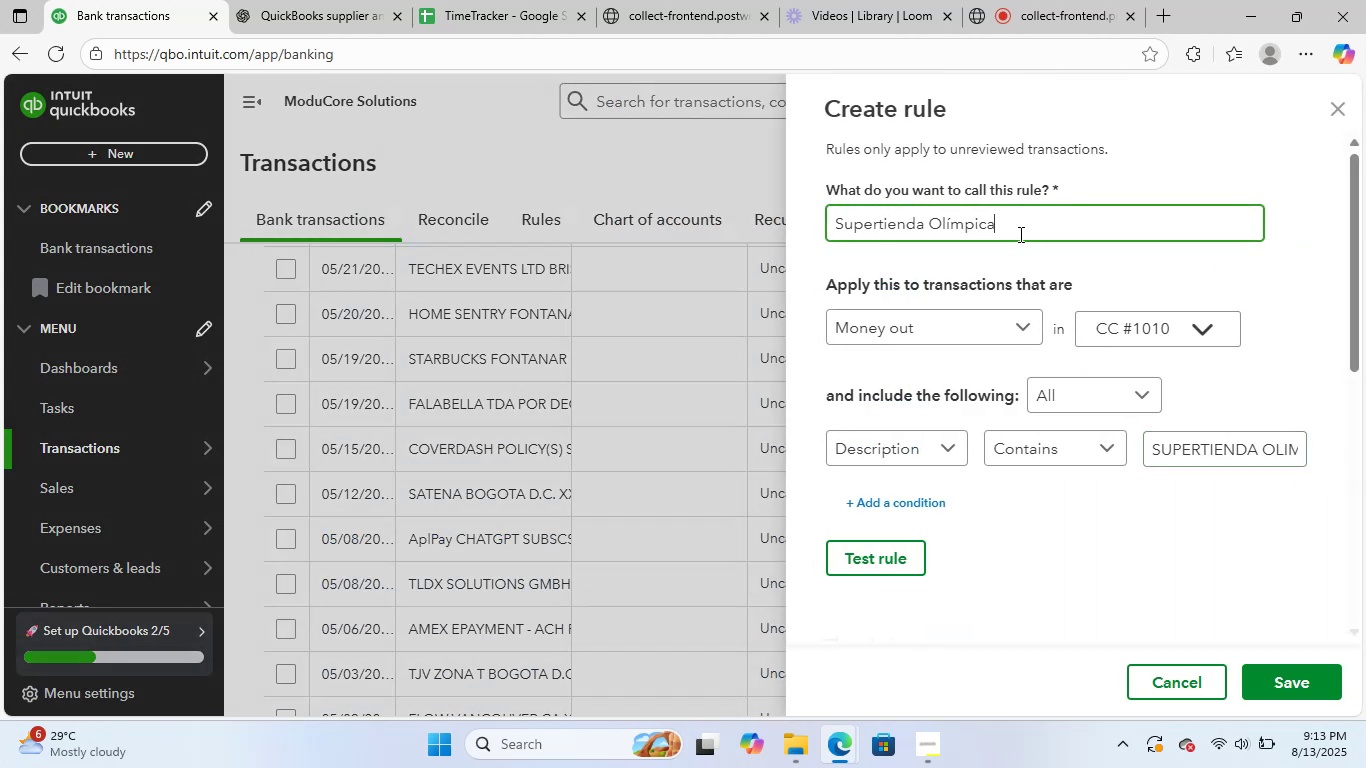 
key(V)
 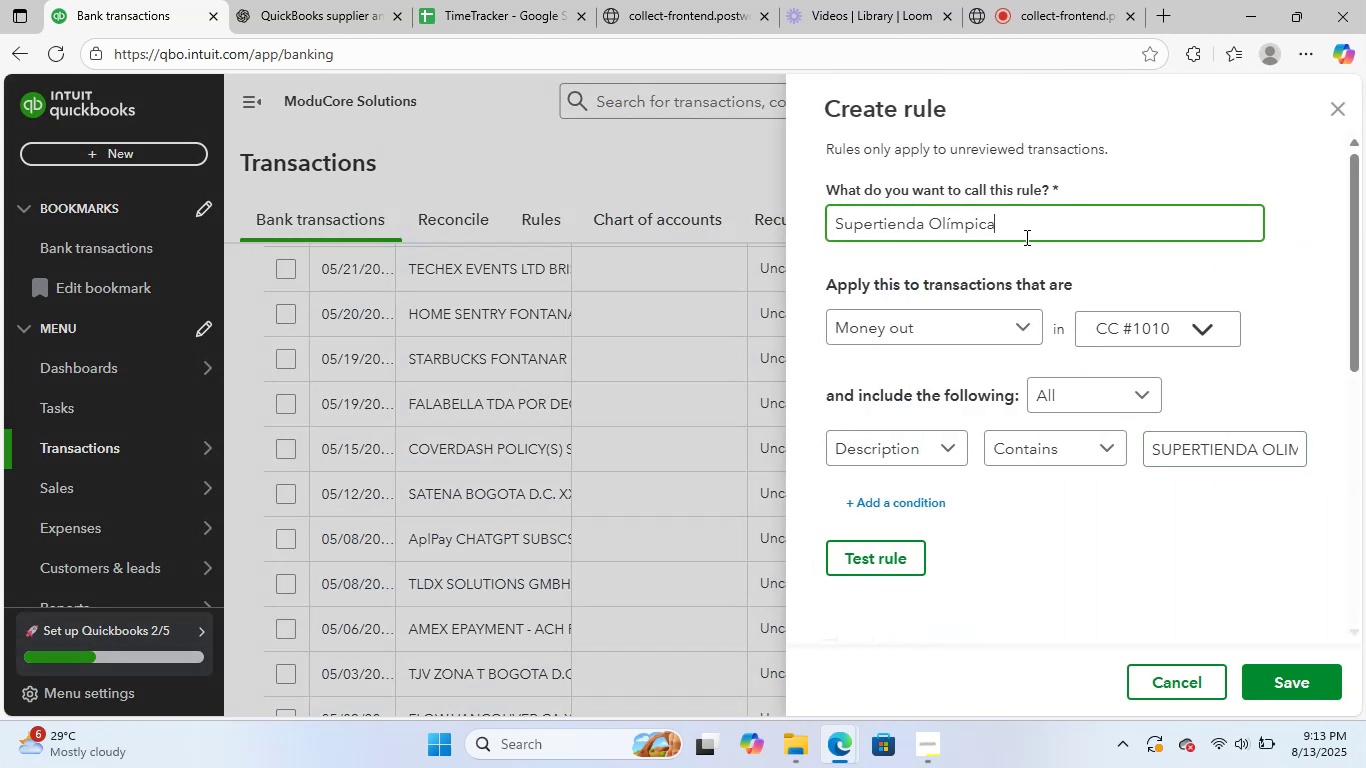 
left_click_drag(start_coordinate=[1016, 232], to_coordinate=[926, 235])
 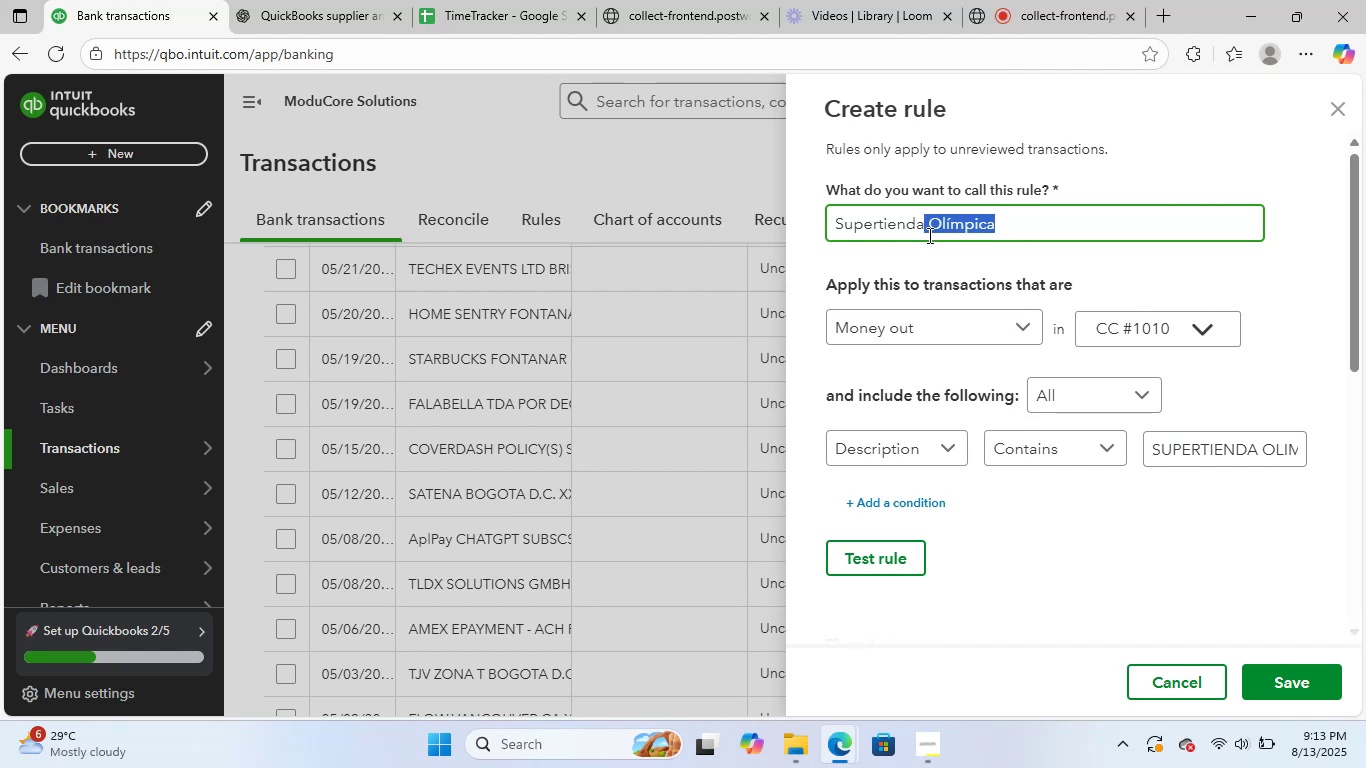 
key(Backspace)
 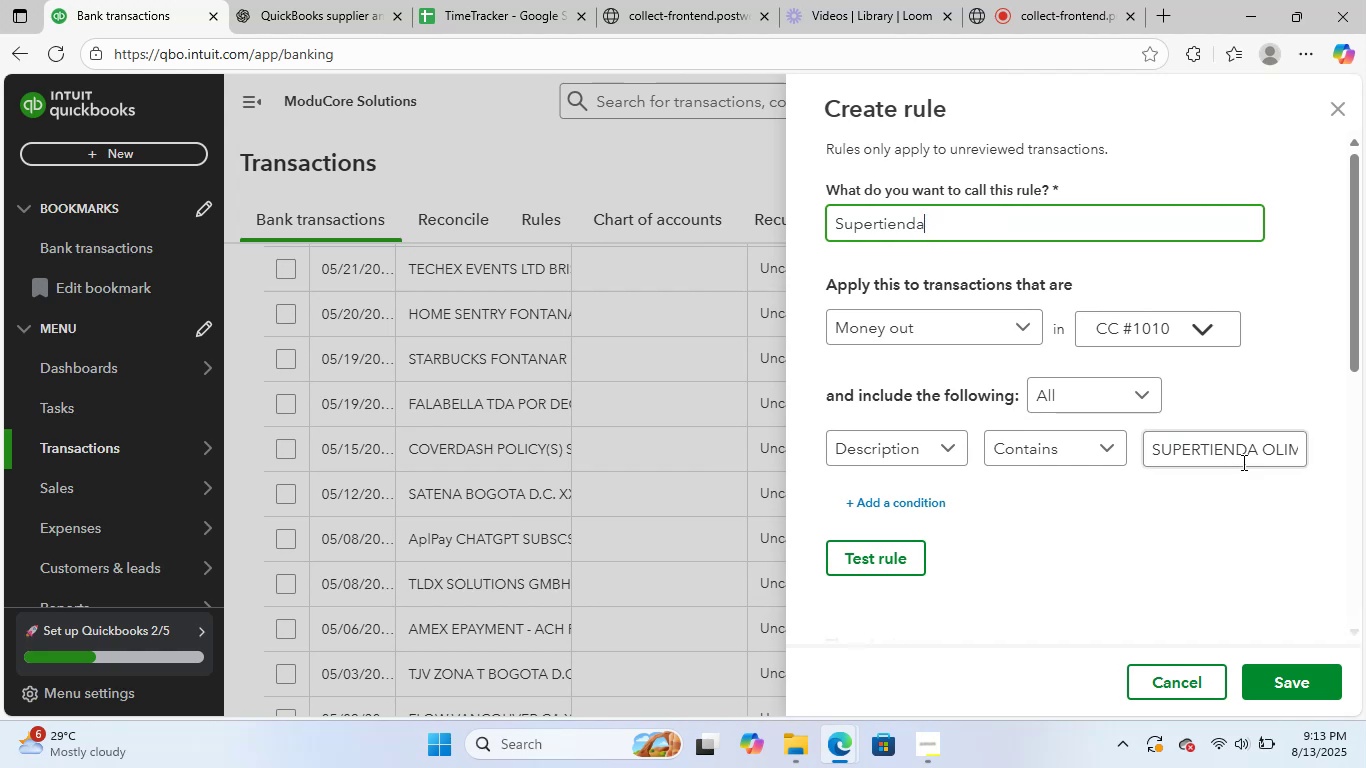 
left_click([1263, 446])
 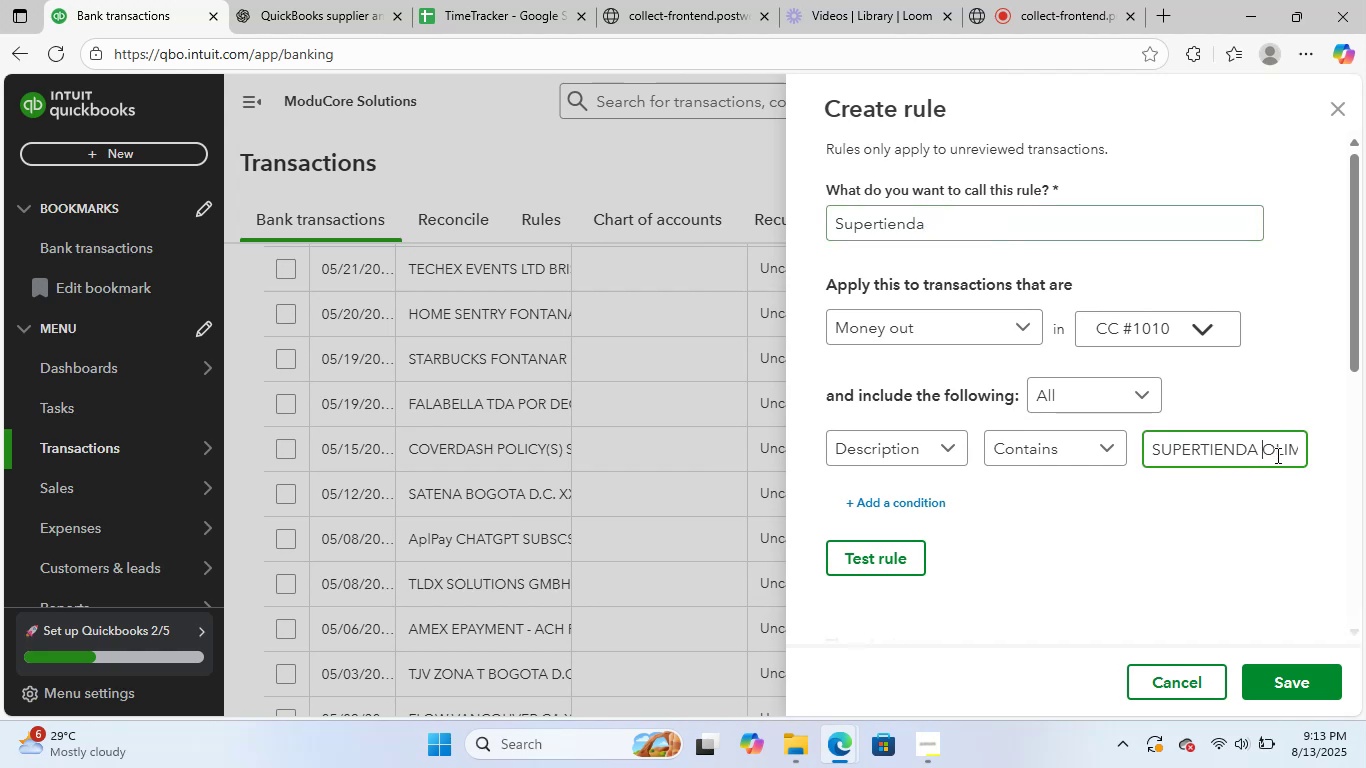 
left_click_drag(start_coordinate=[1276, 454], to_coordinate=[1363, 458])
 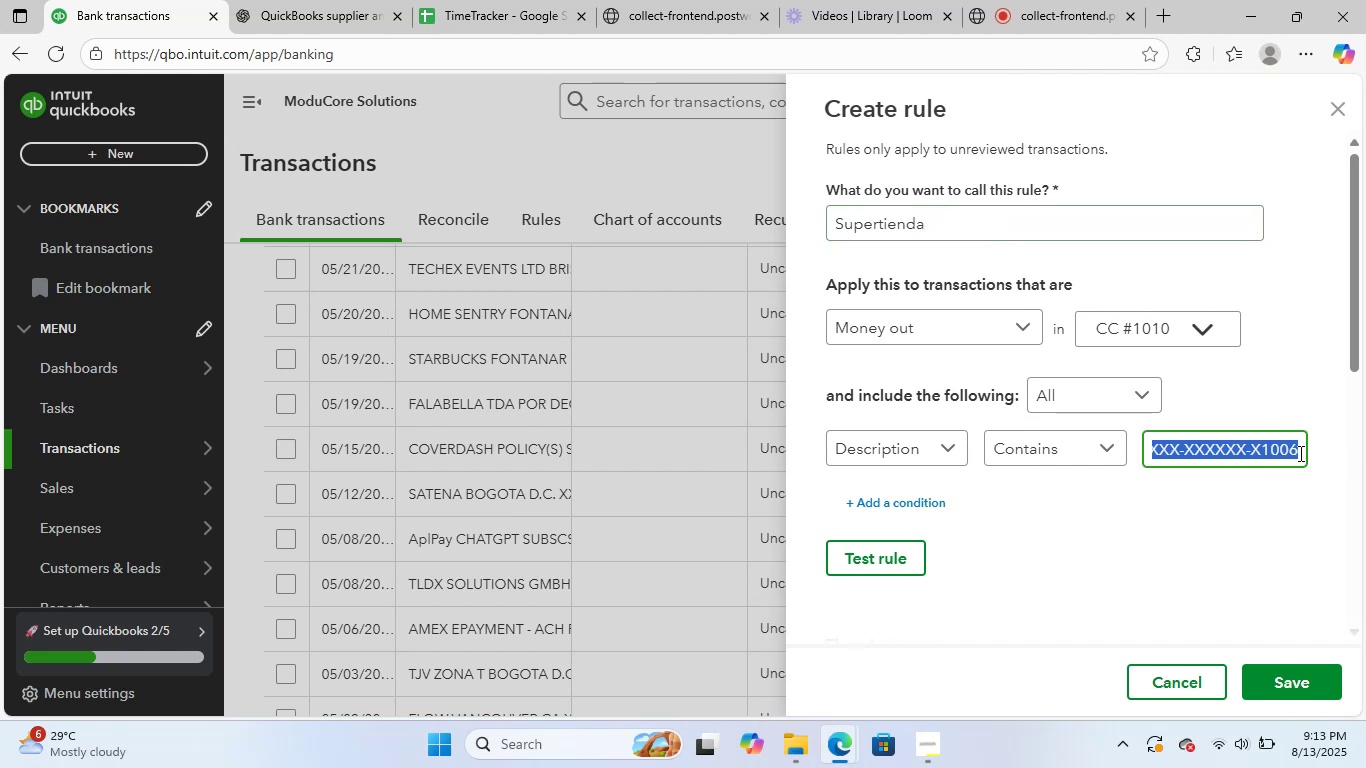 
left_click([1296, 453])
 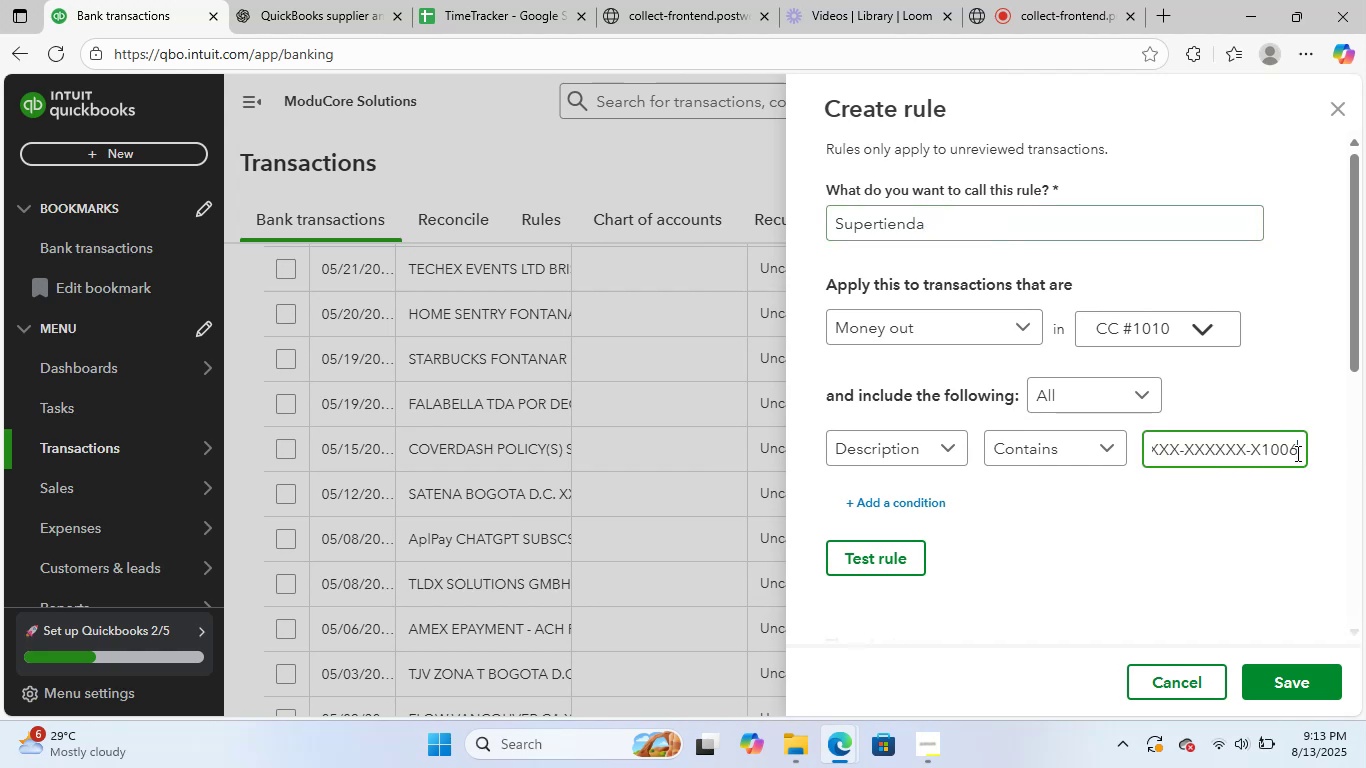 
left_click_drag(start_coordinate=[1296, 453], to_coordinate=[1200, 454])
 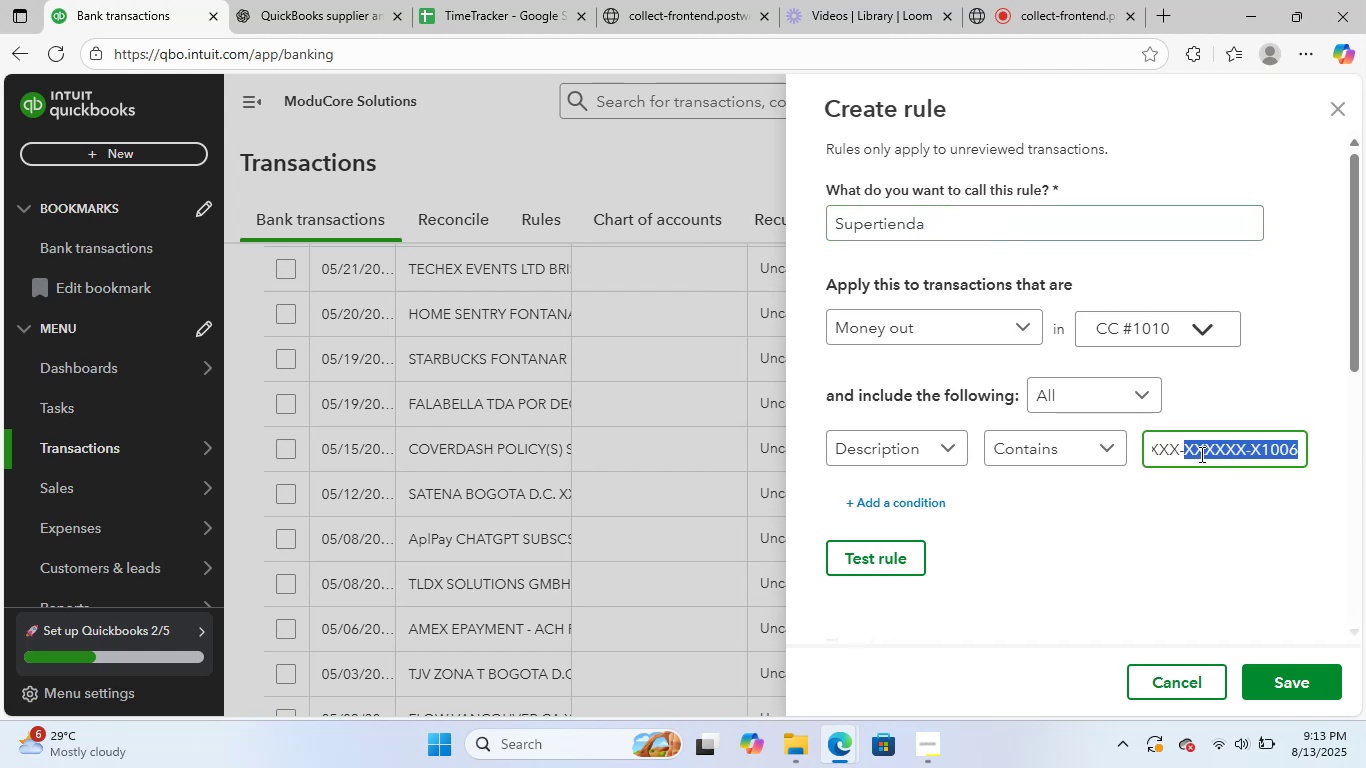 
key(Backspace)
 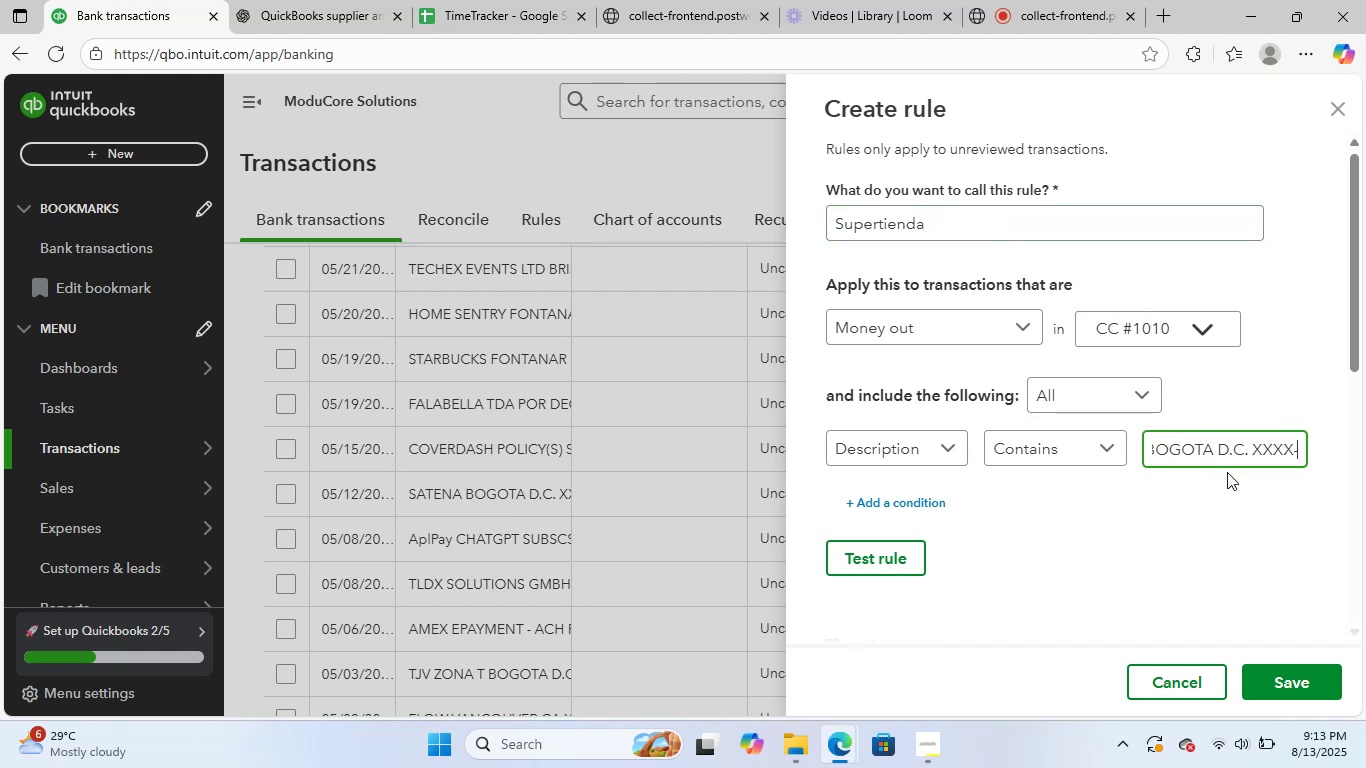 
key(Backspace)
 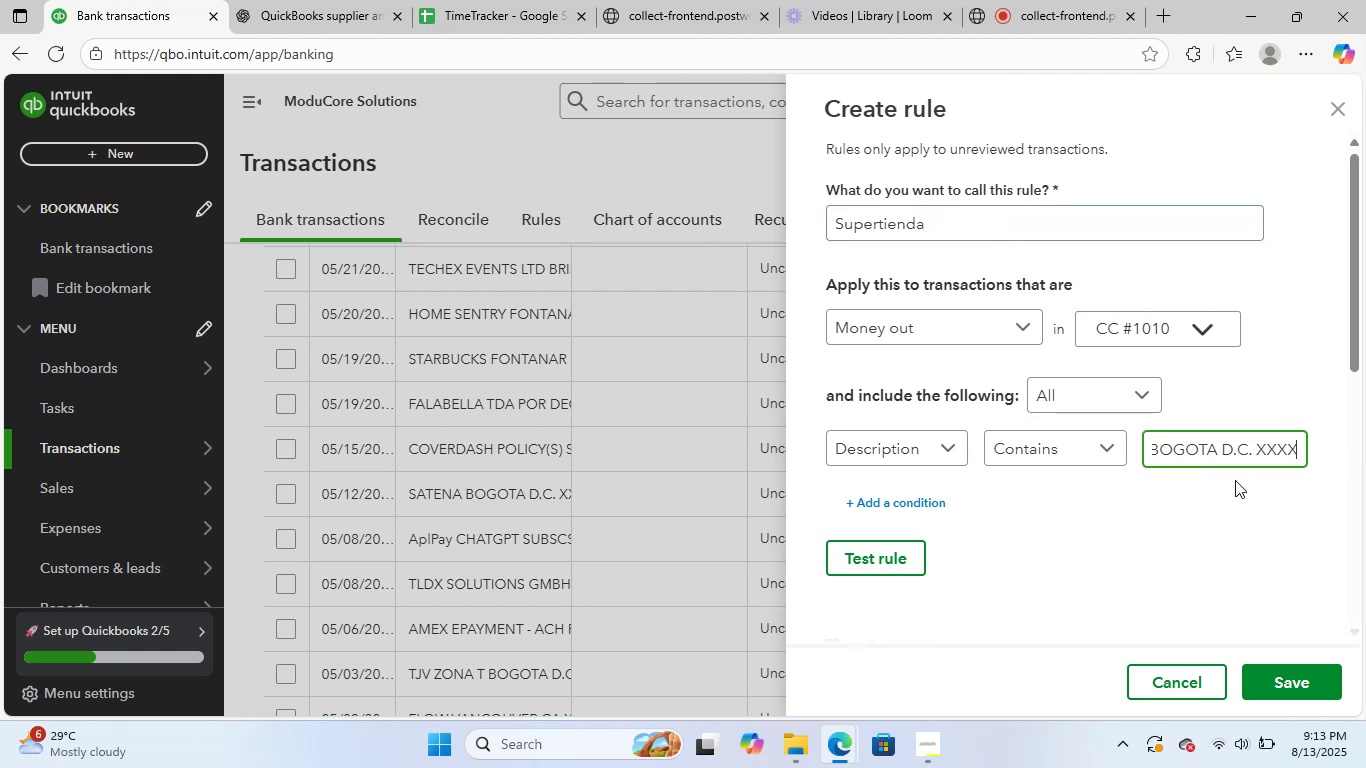 
key(Backspace)
 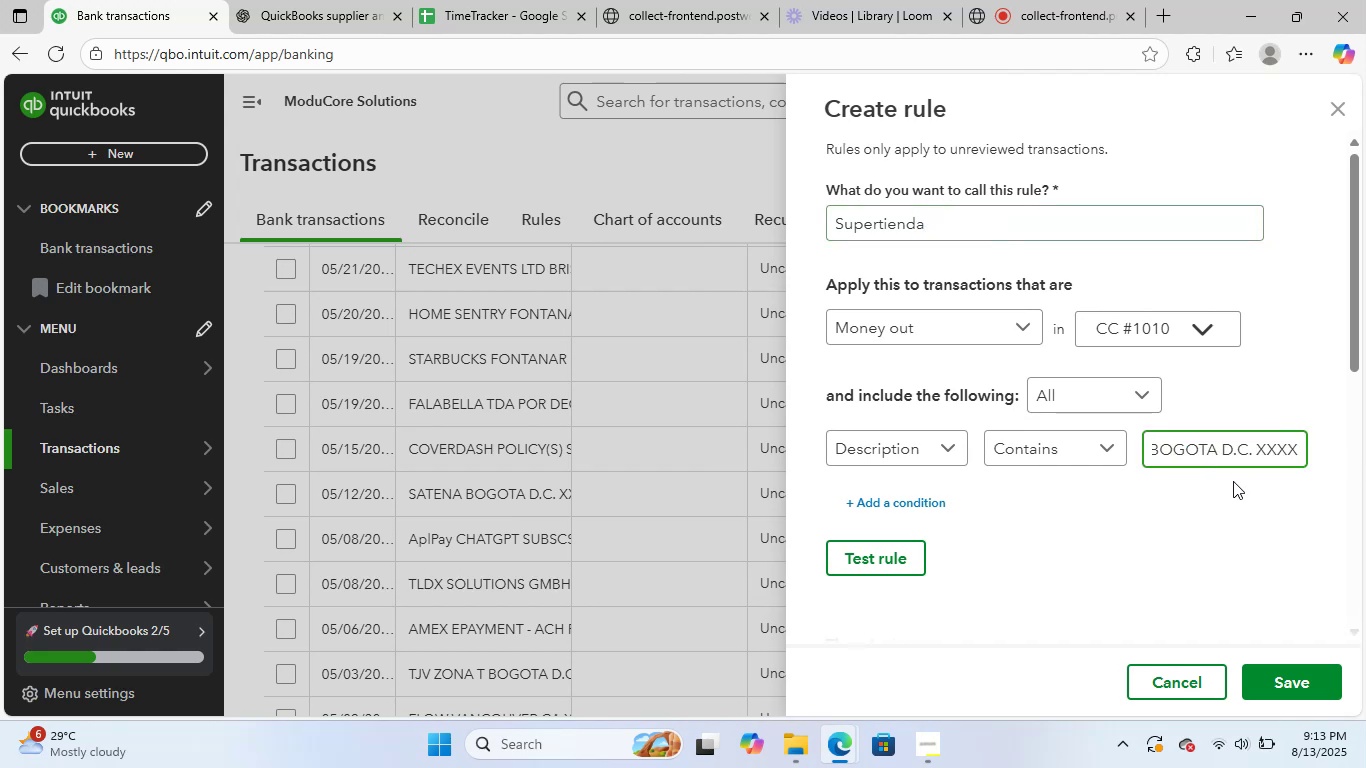 
key(Backspace)
 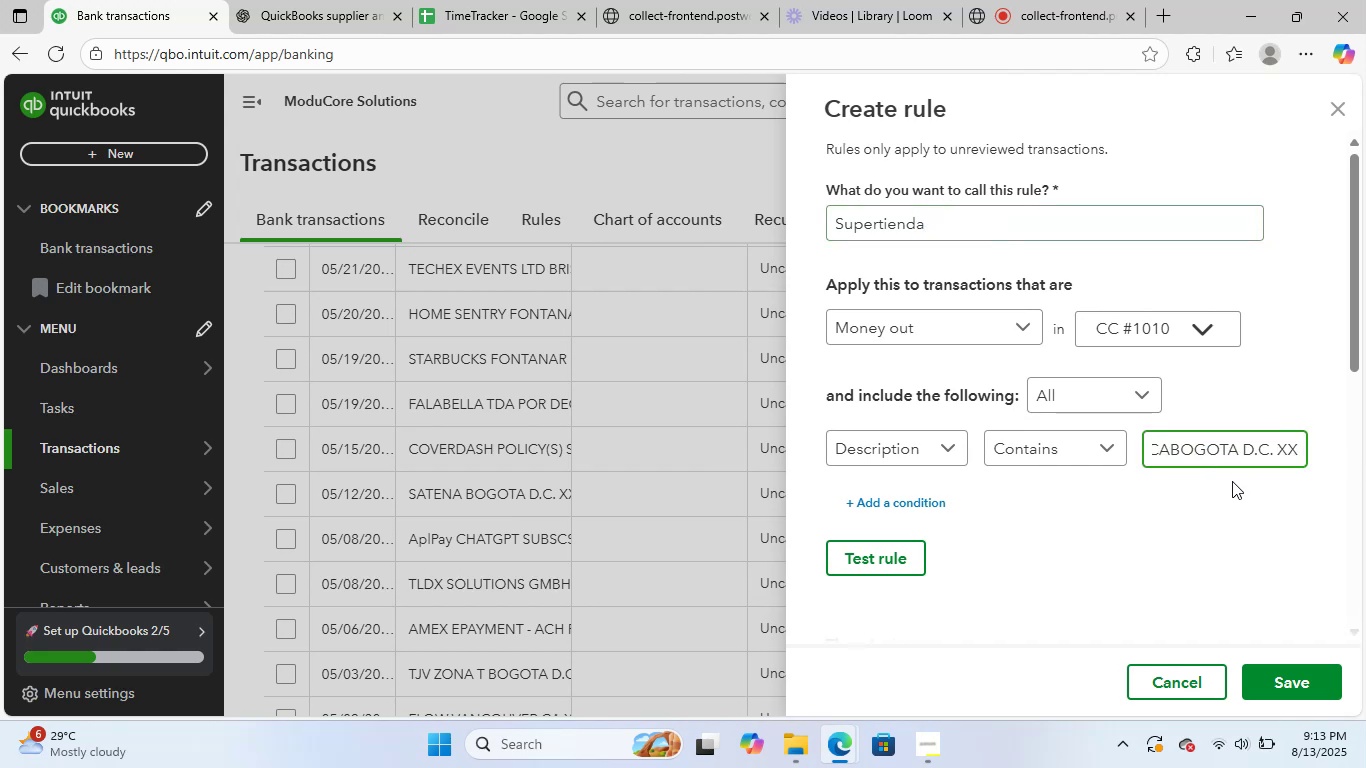 
key(Backspace)
 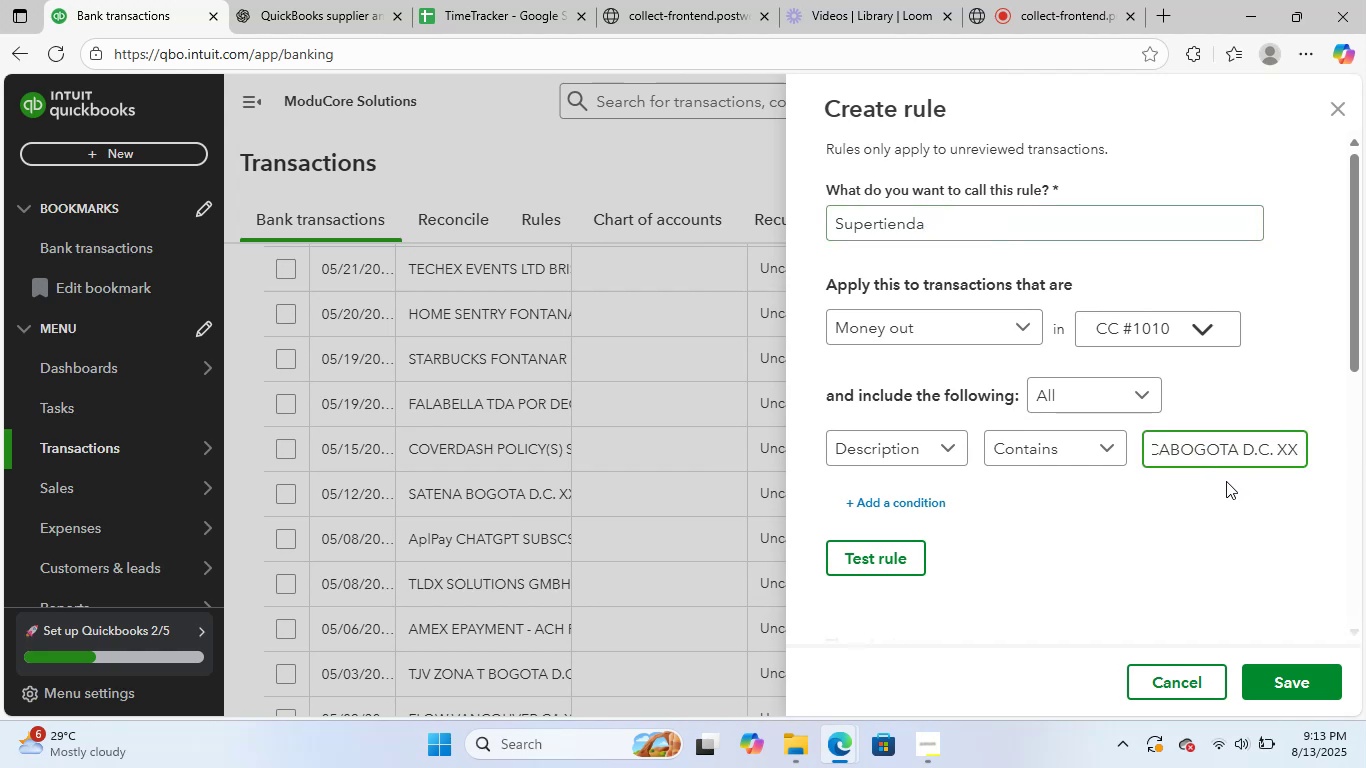 
key(Backspace)
 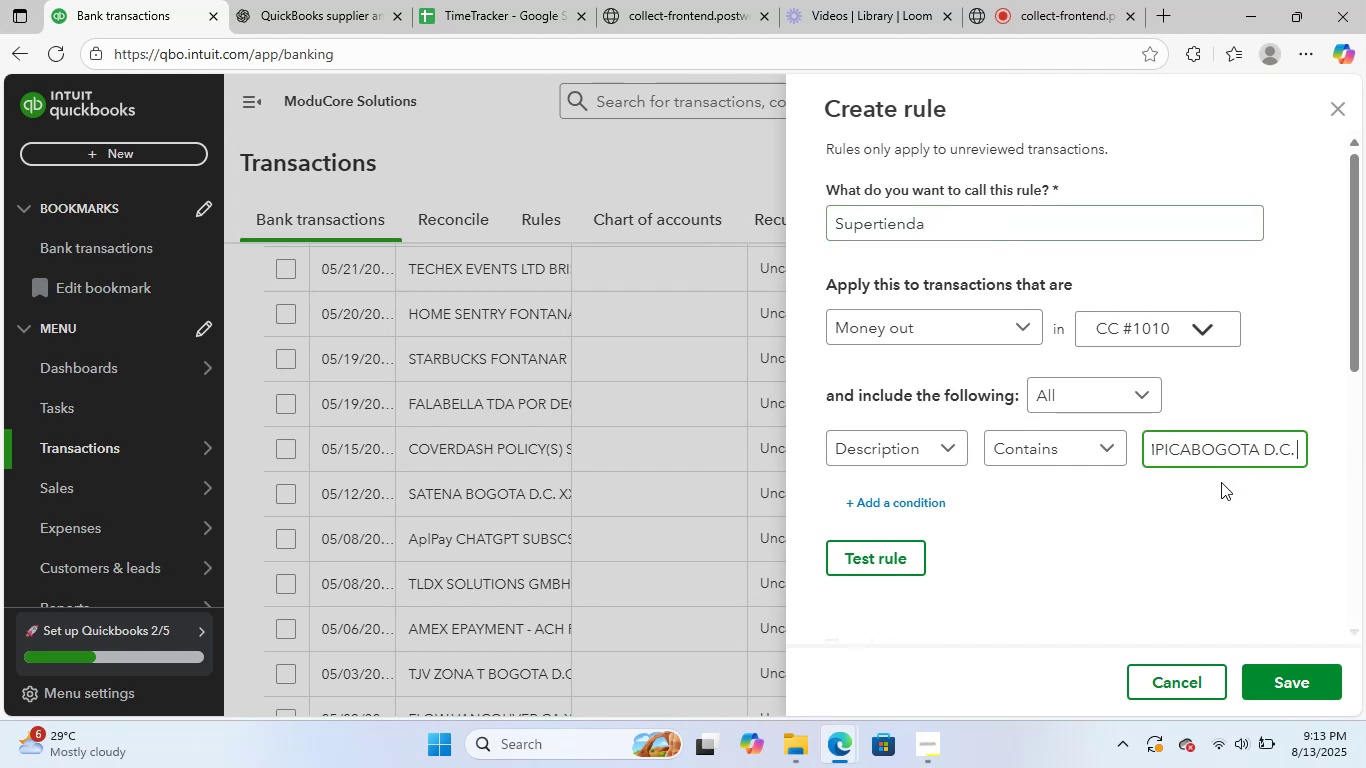 
key(Backspace)
 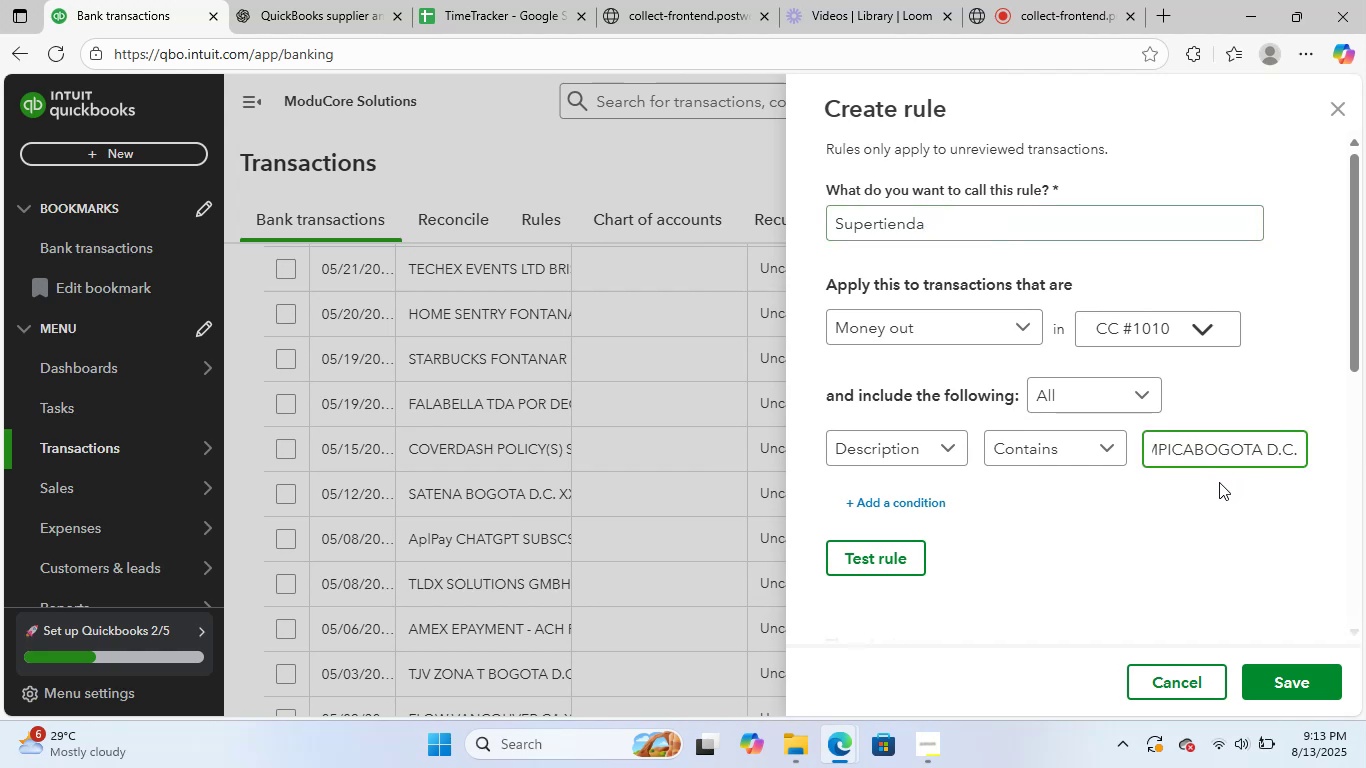 
key(Backspace)
 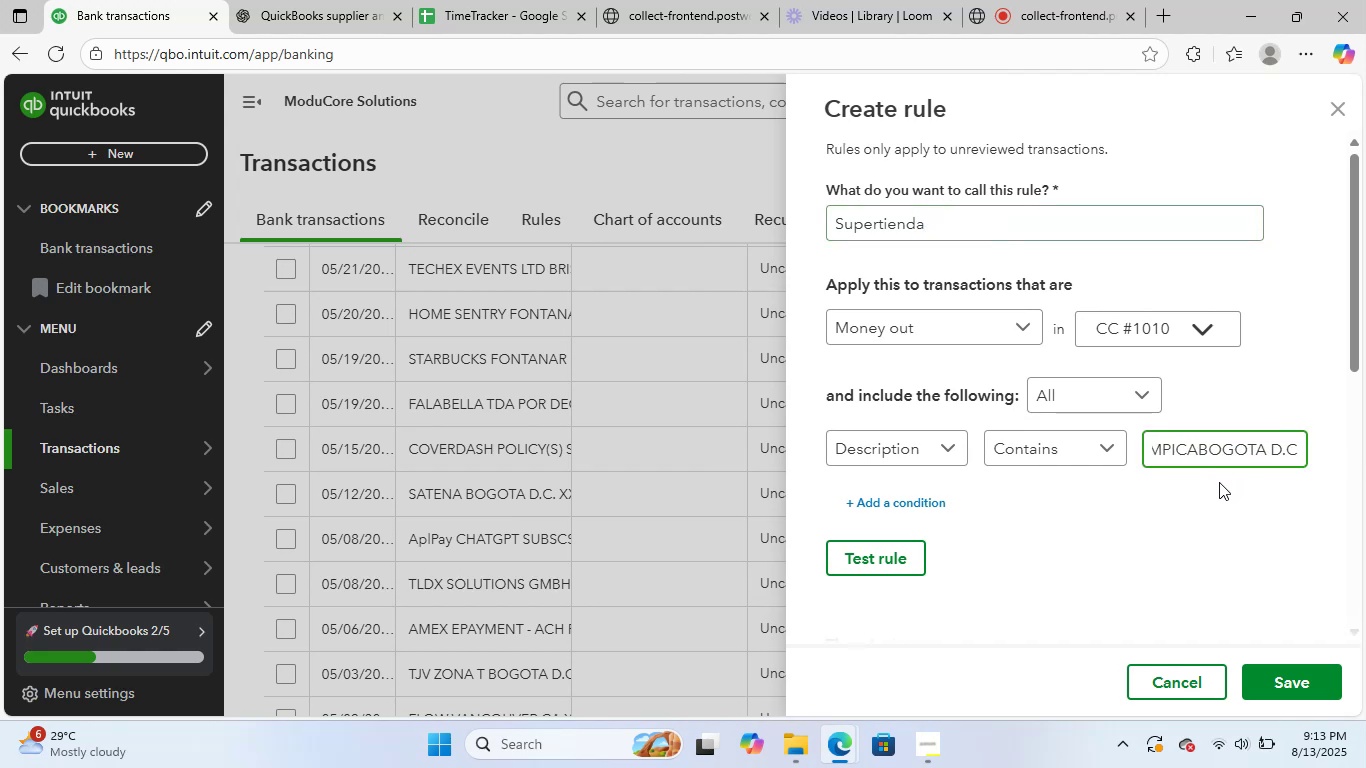 
key(Backspace)
 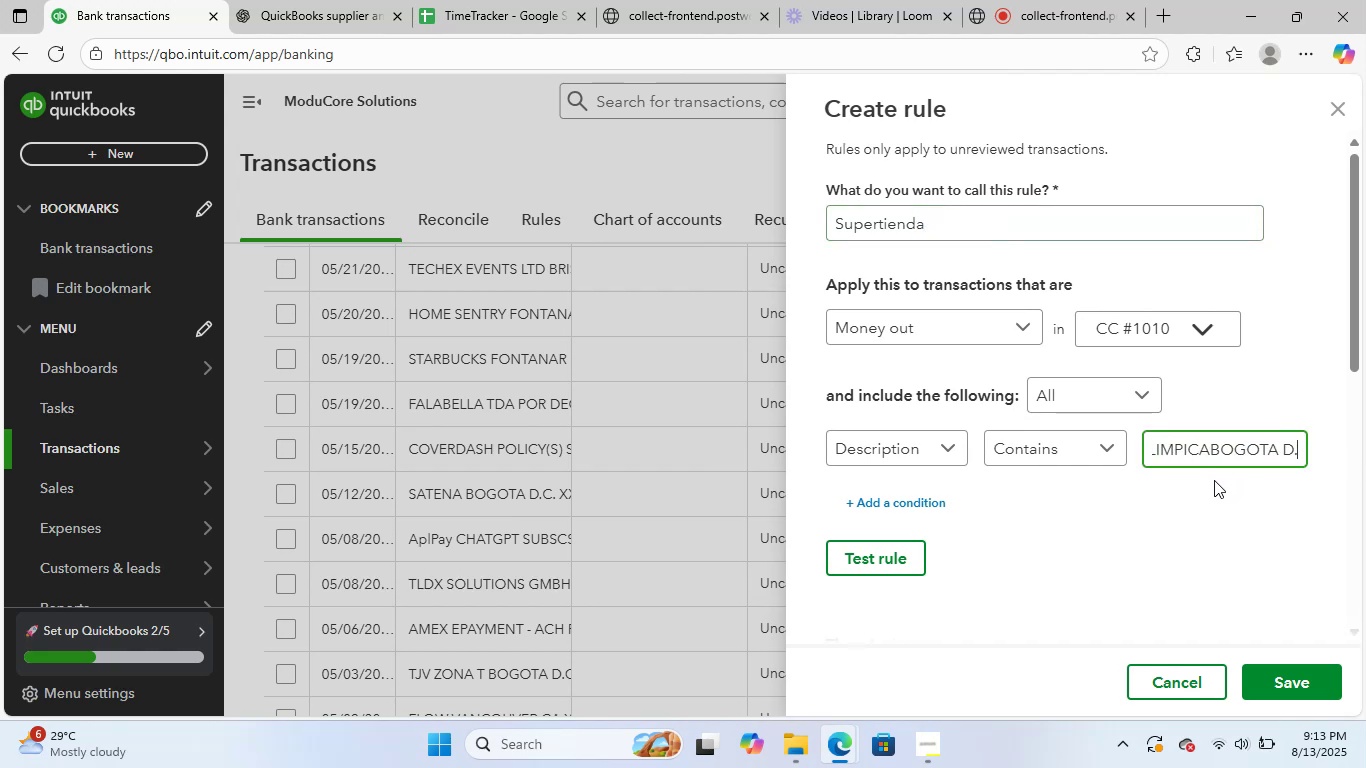 
key(Backspace)
 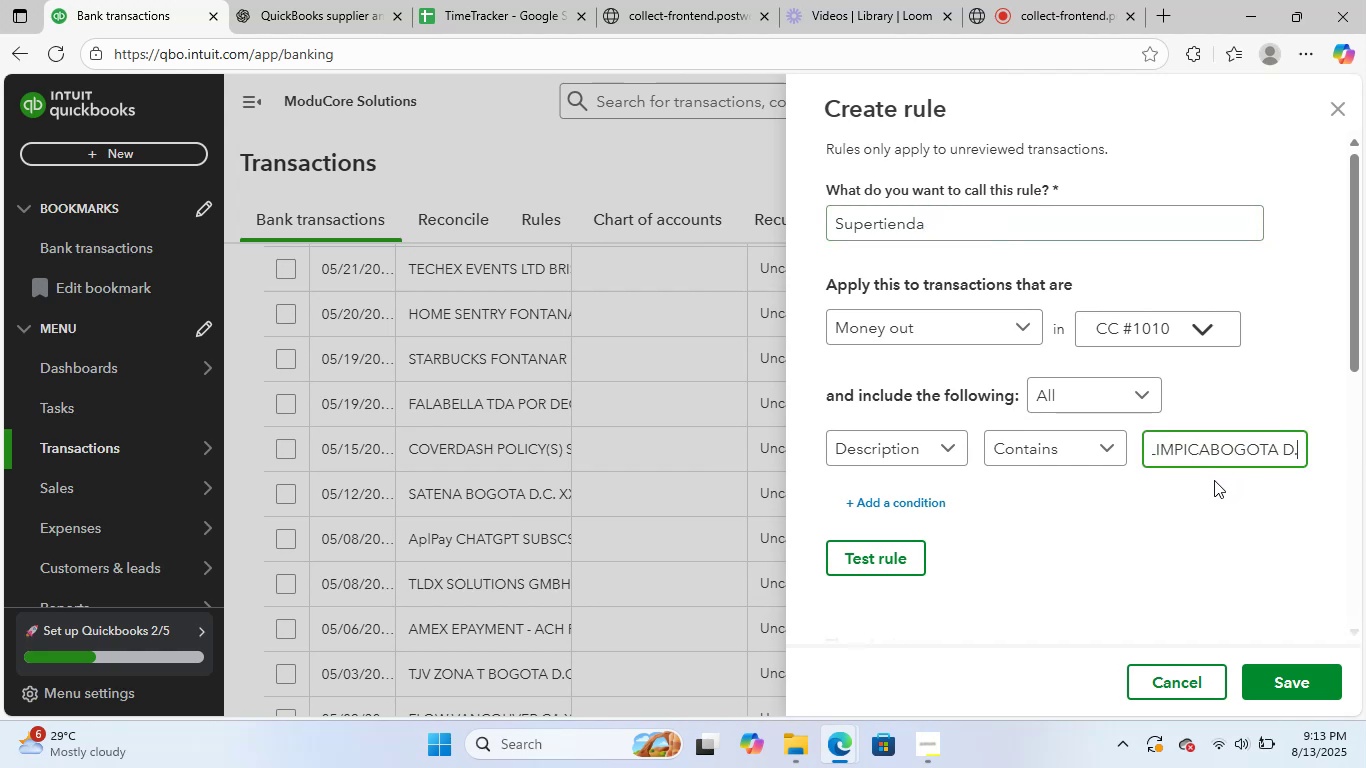 
key(Backspace)
 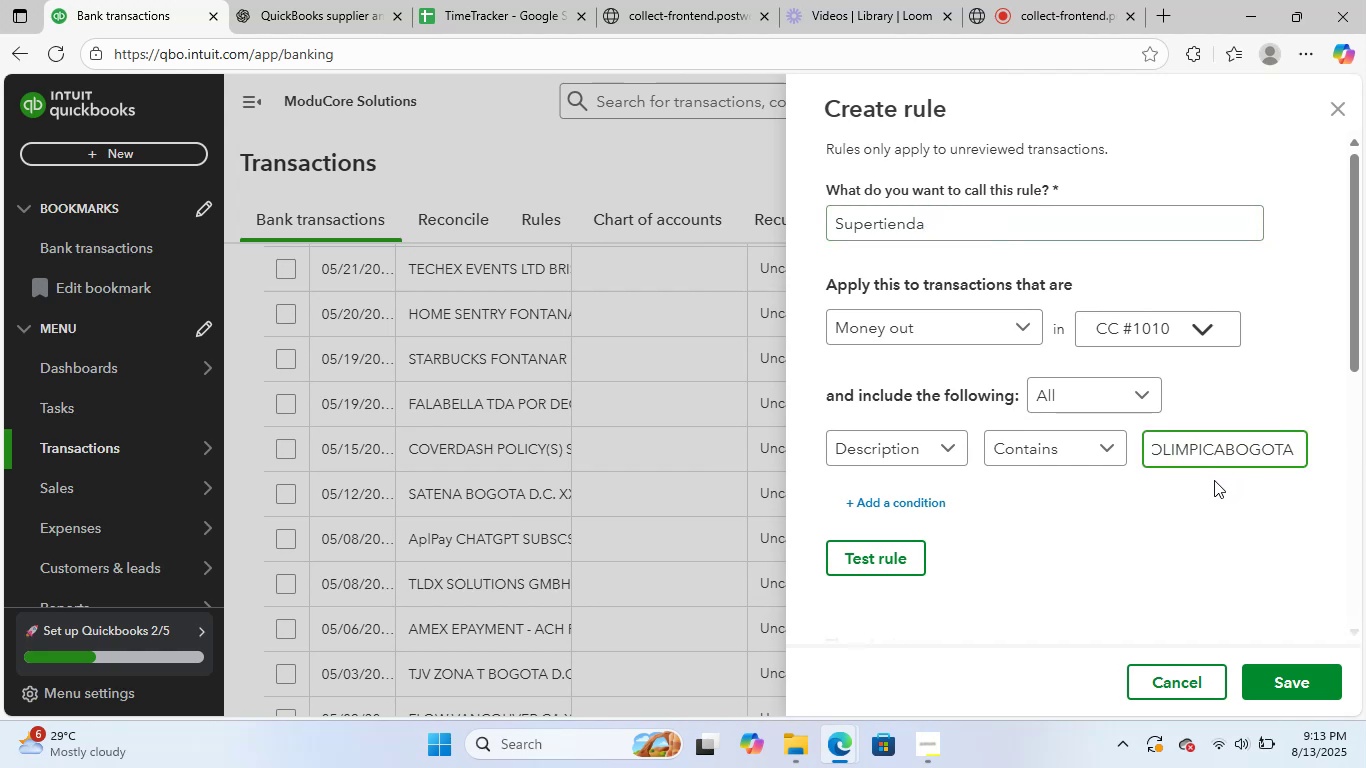 
key(Backspace)
 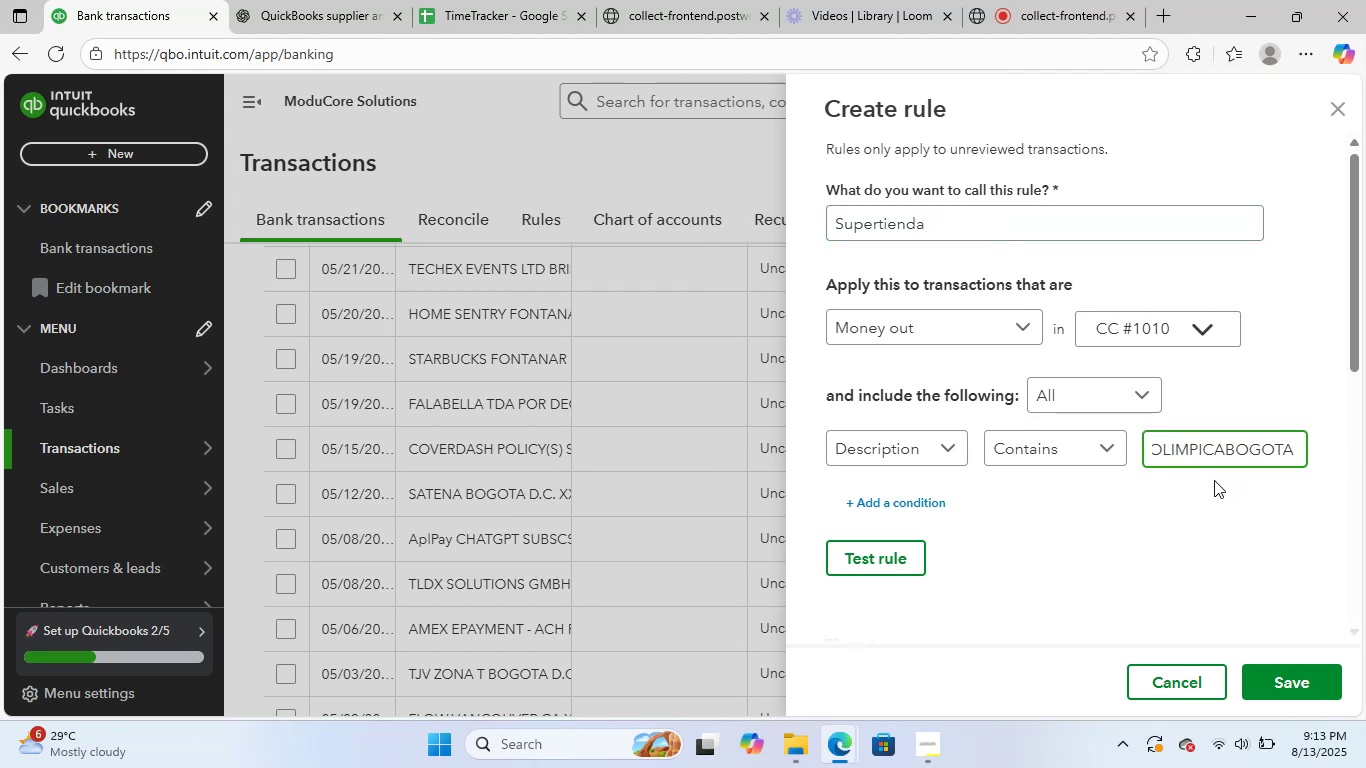 
hold_key(key=Backspace, duration=0.94)
 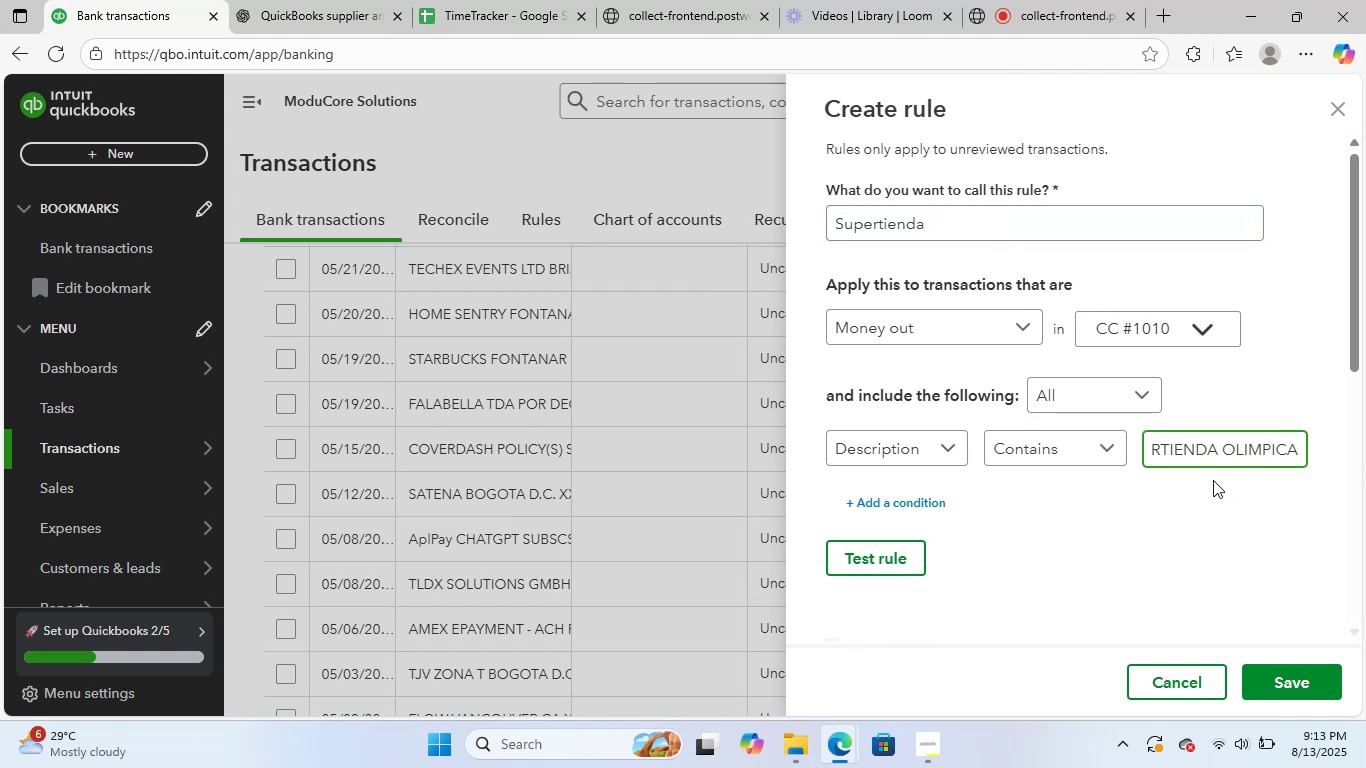 
key(Backspace)
 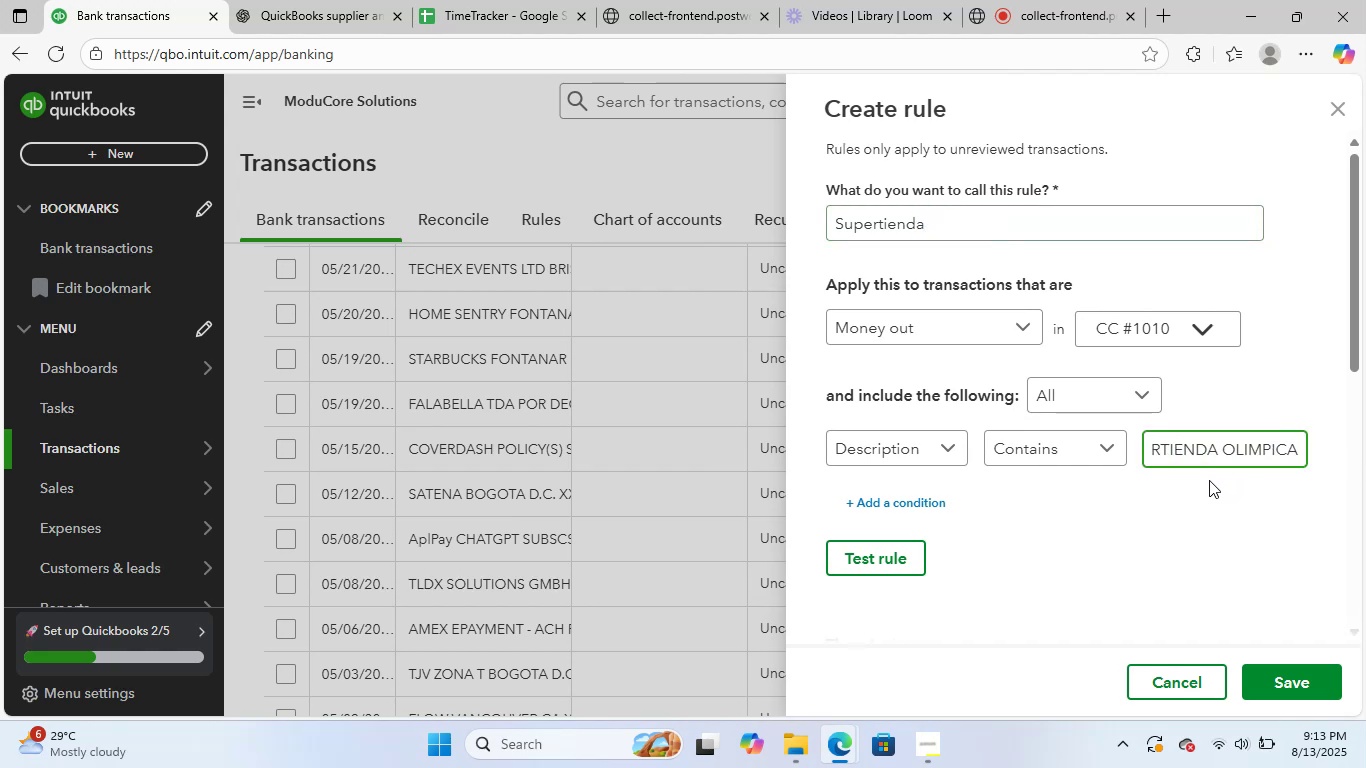 
hold_key(key=Backspace, duration=0.38)
 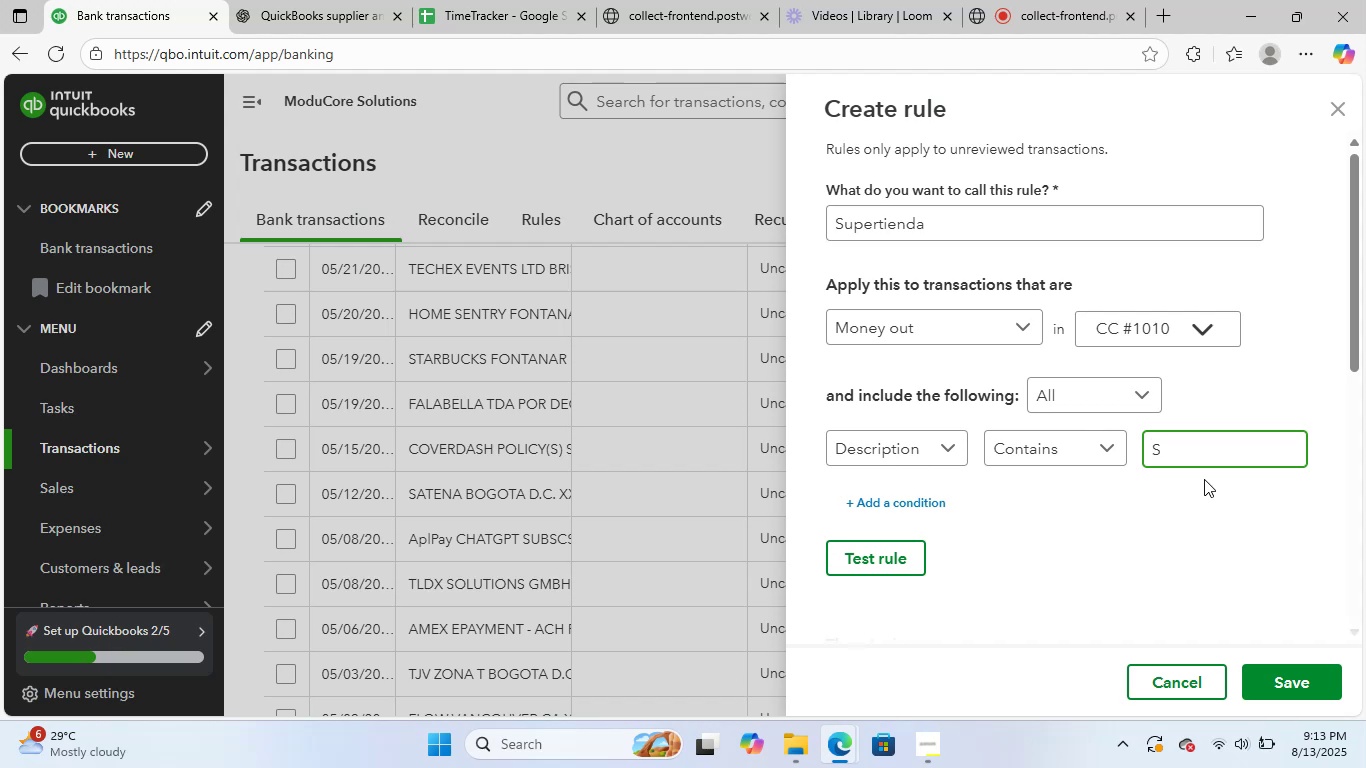 
key(Backspace)
 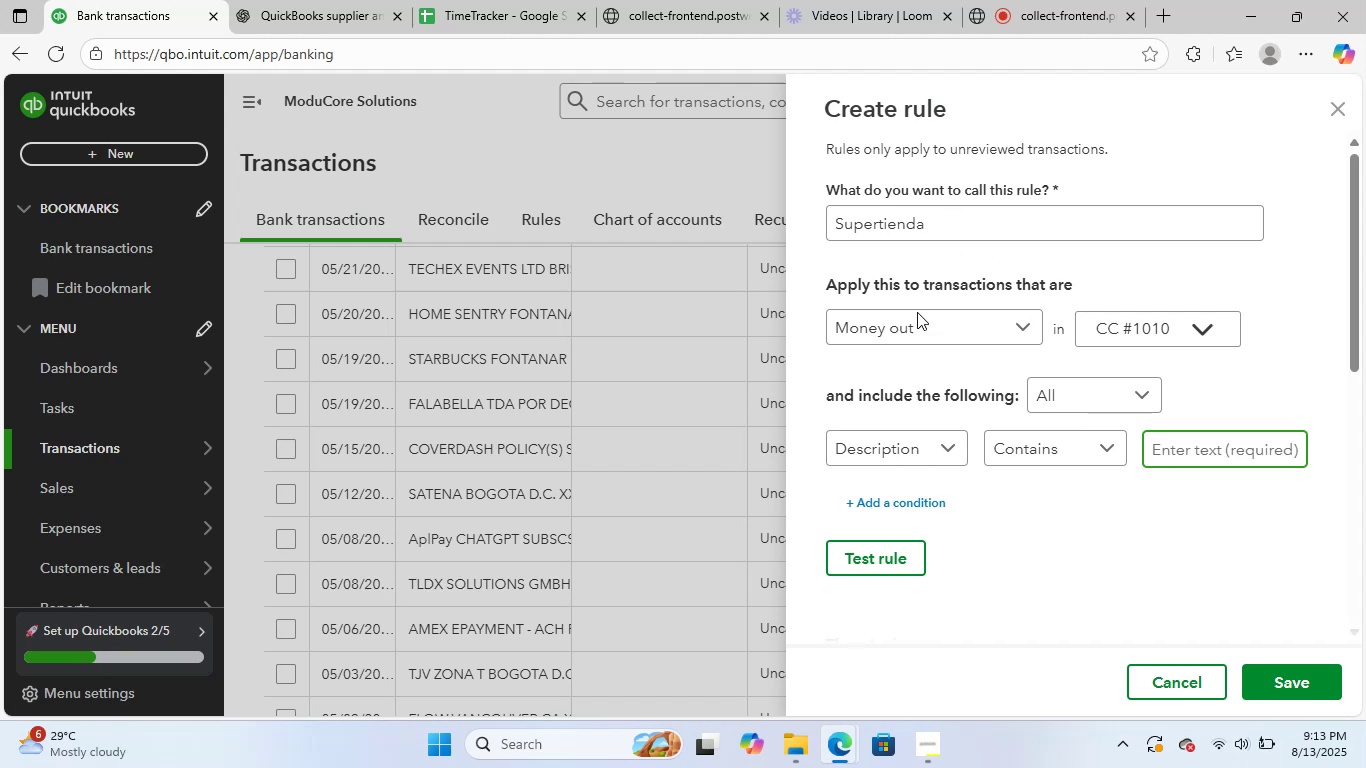 
left_click_drag(start_coordinate=[933, 223], to_coordinate=[749, 212])
 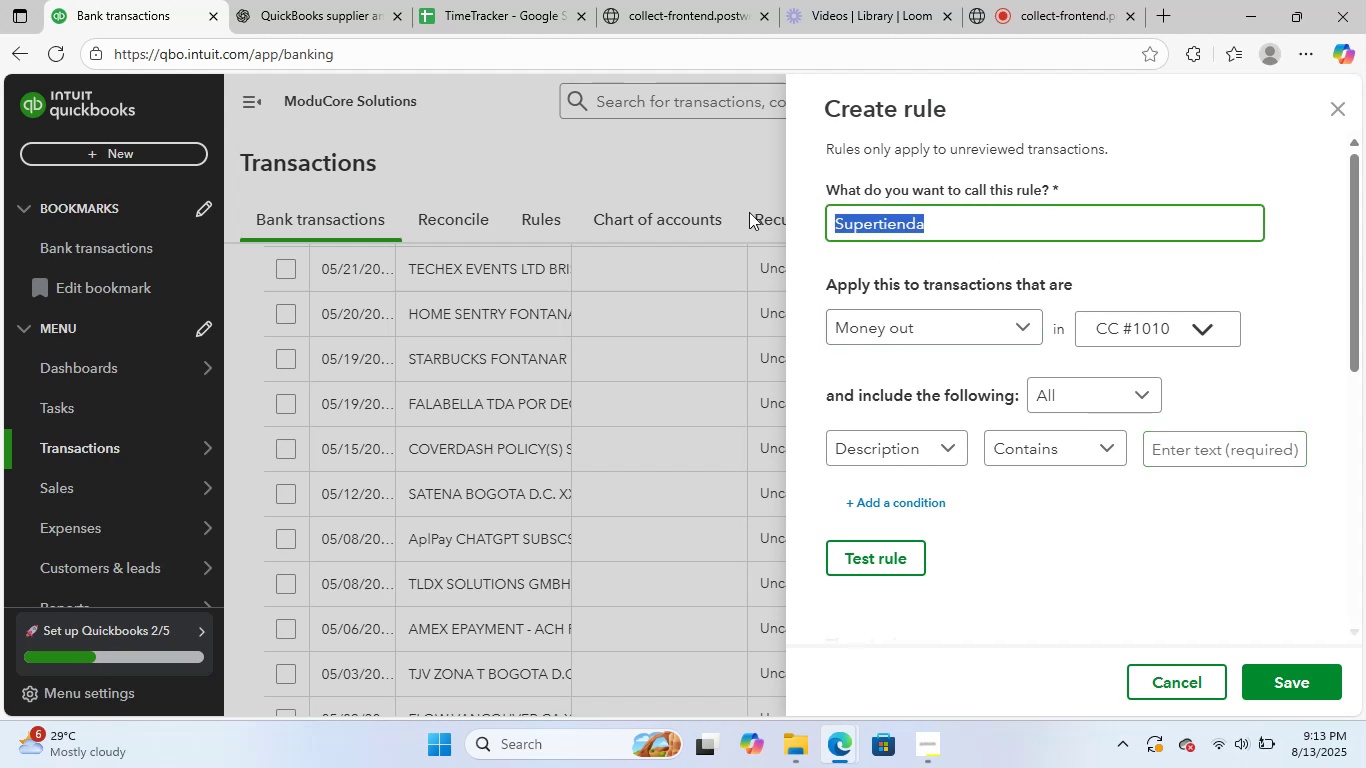 
key(Control+C)
 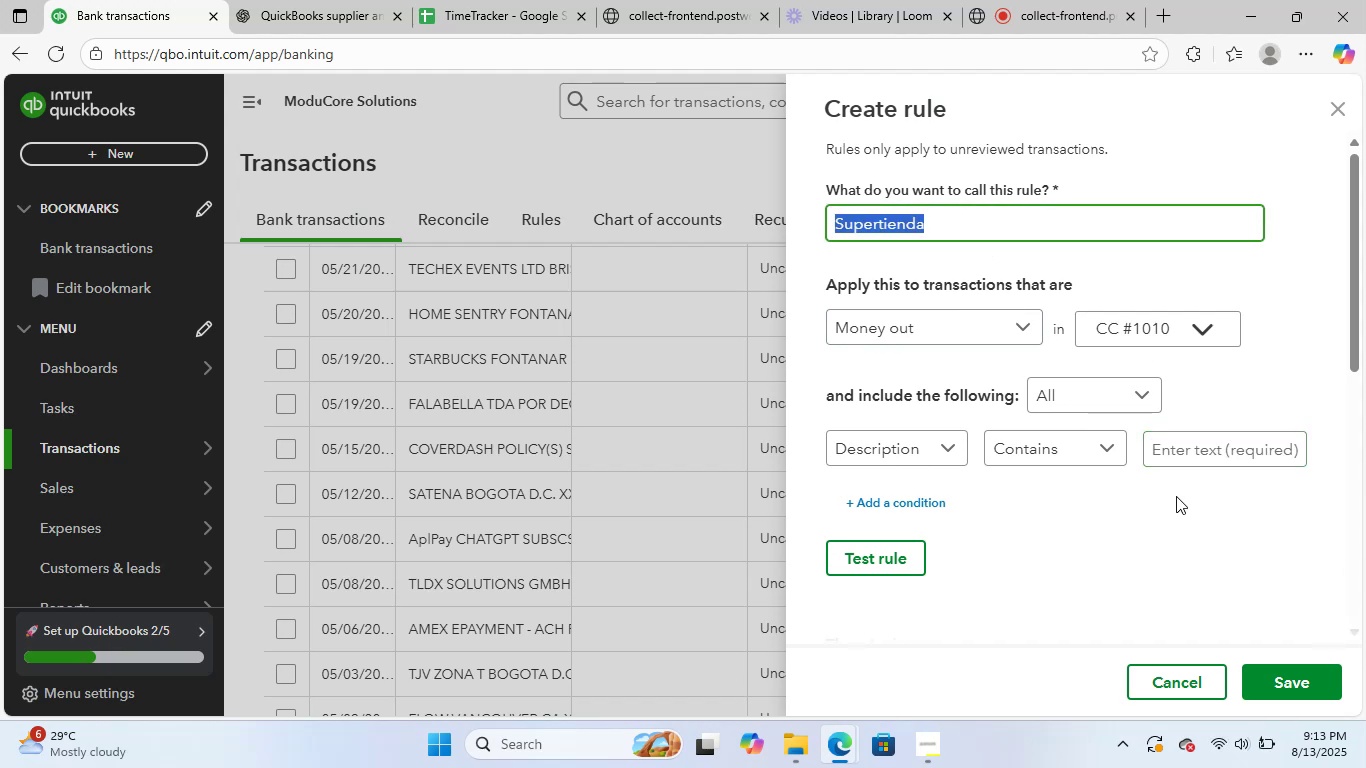 
left_click([1201, 441])
 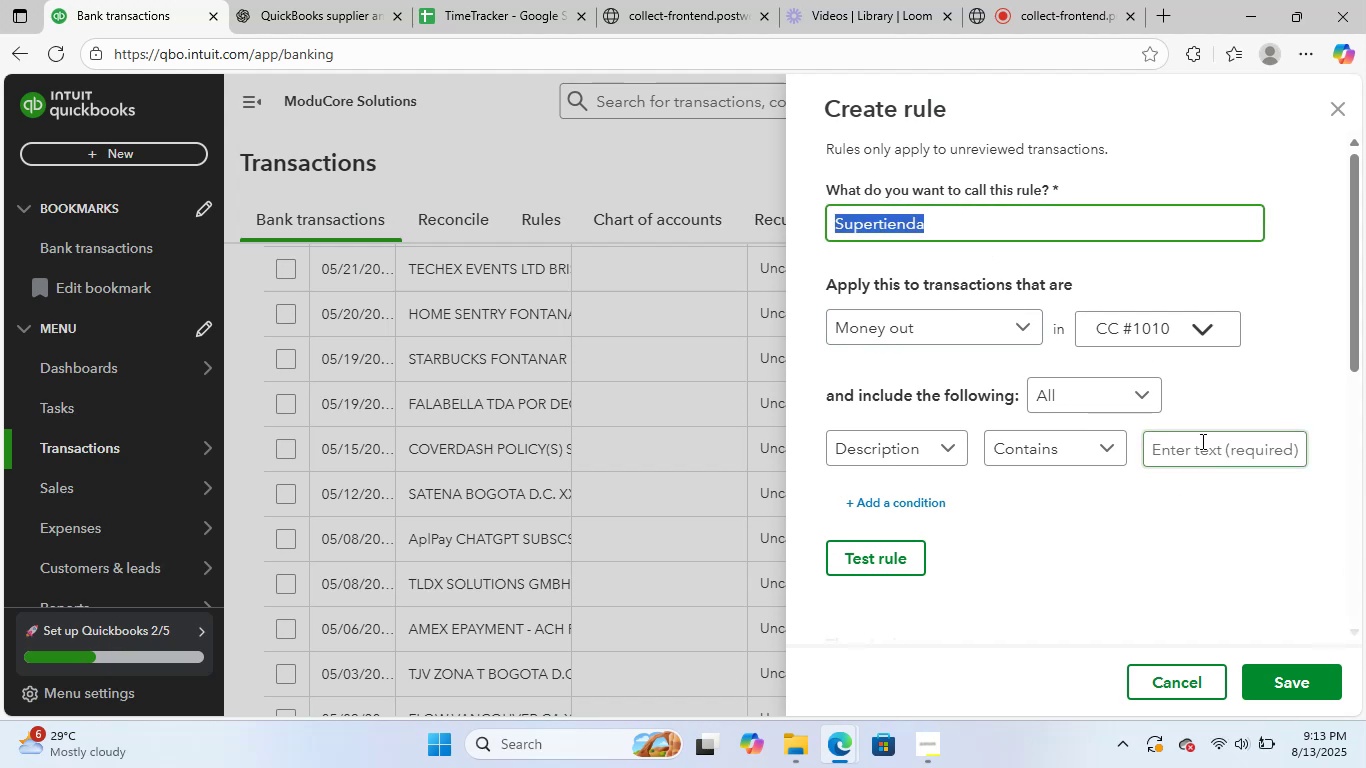 
key(Control+ControlLeft)
 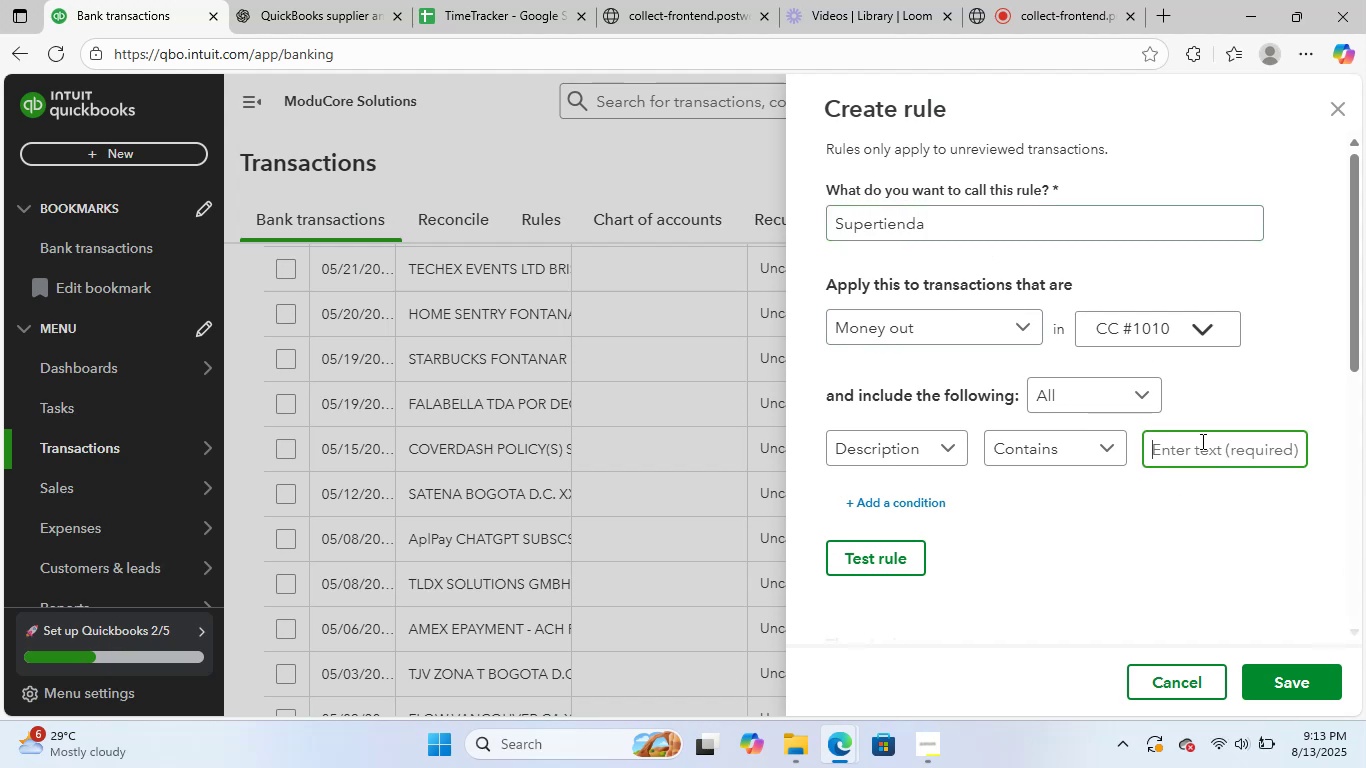 
key(Control+V)
 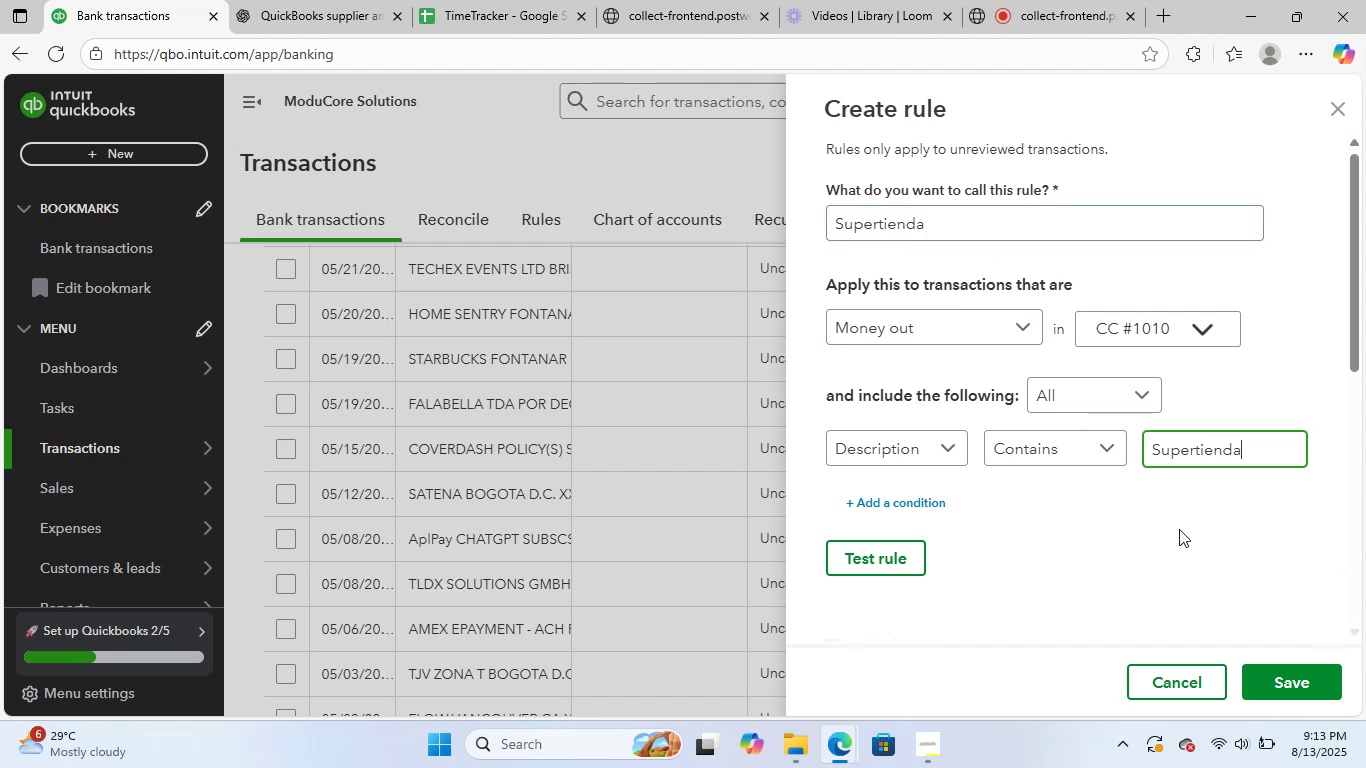 
scroll: coordinate [1245, 500], scroll_direction: down, amount: 9.0
 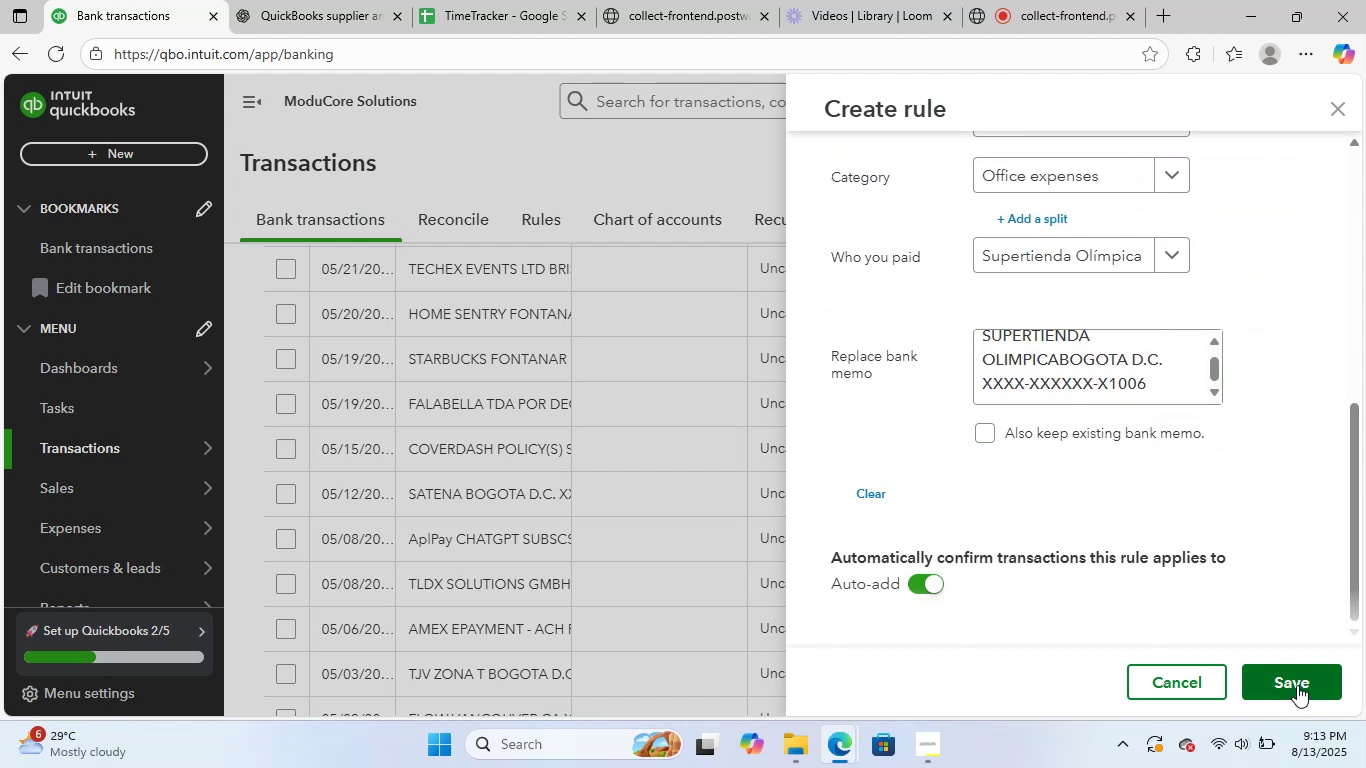 
left_click([1297, 685])
 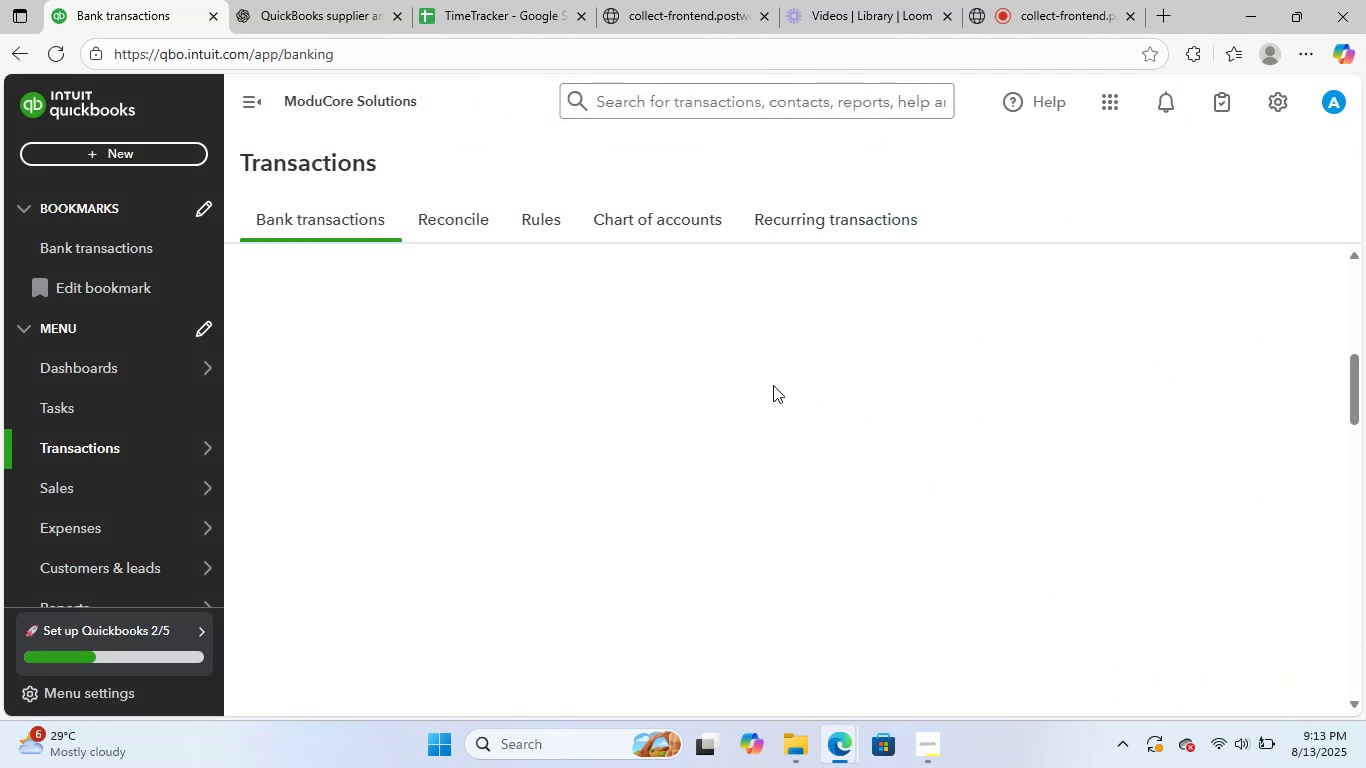 
scroll: coordinate [730, 522], scroll_direction: up, amount: 3.0
 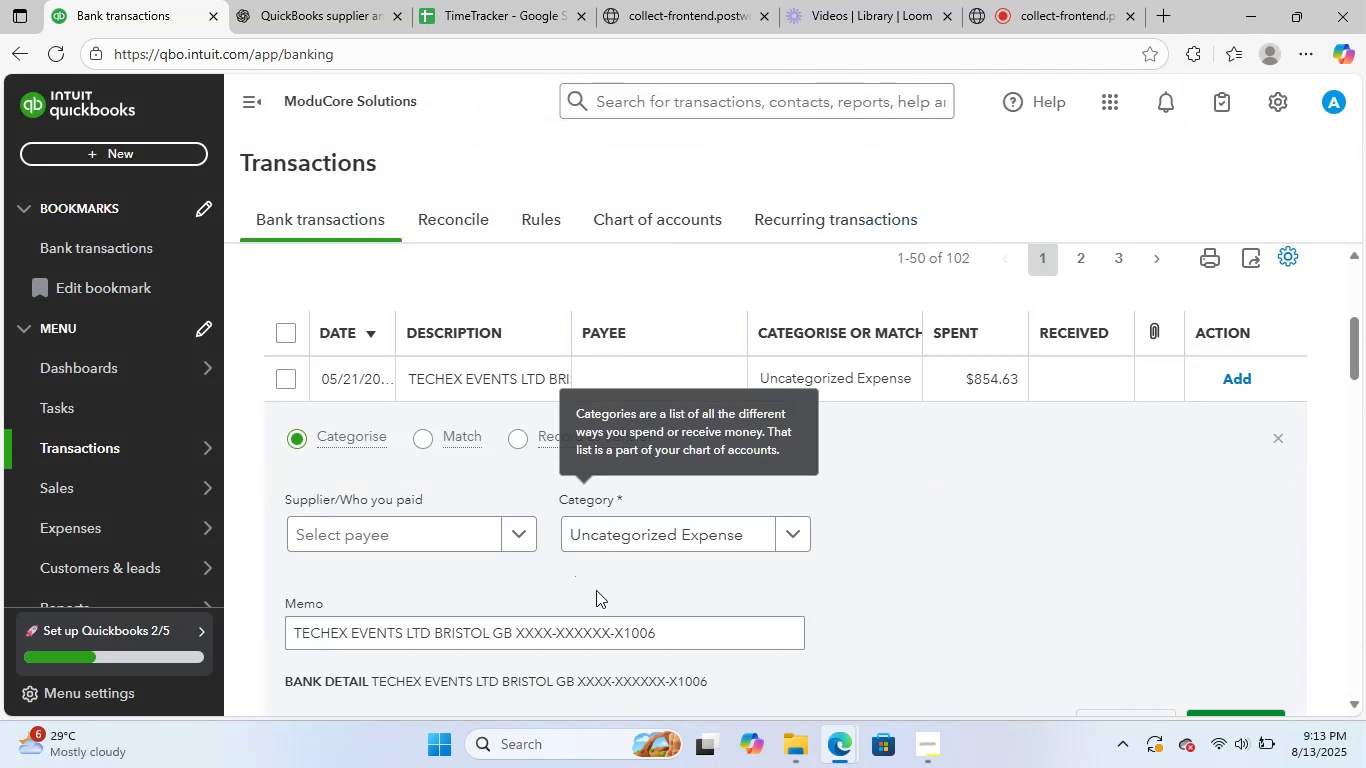 
left_click_drag(start_coordinate=[678, 634], to_coordinate=[0, 603])
 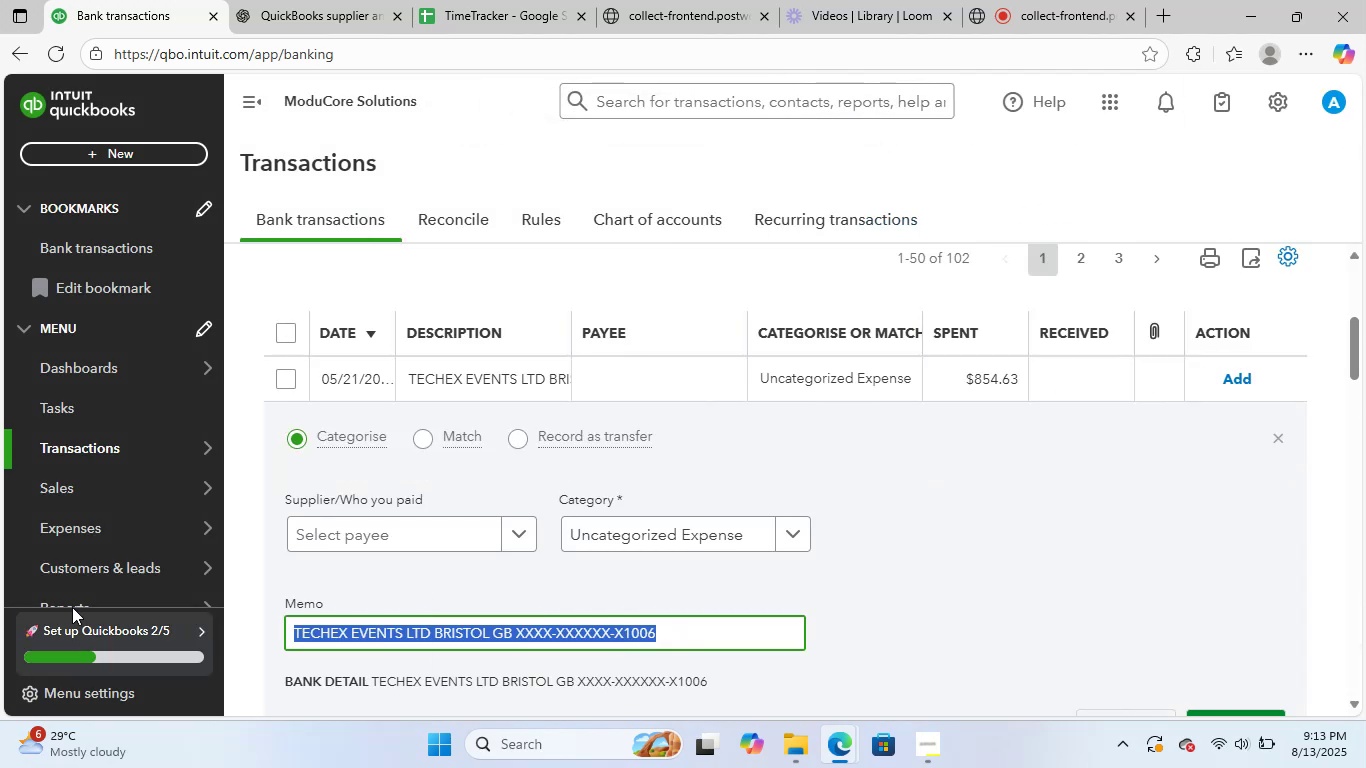 
key(Control+C)
 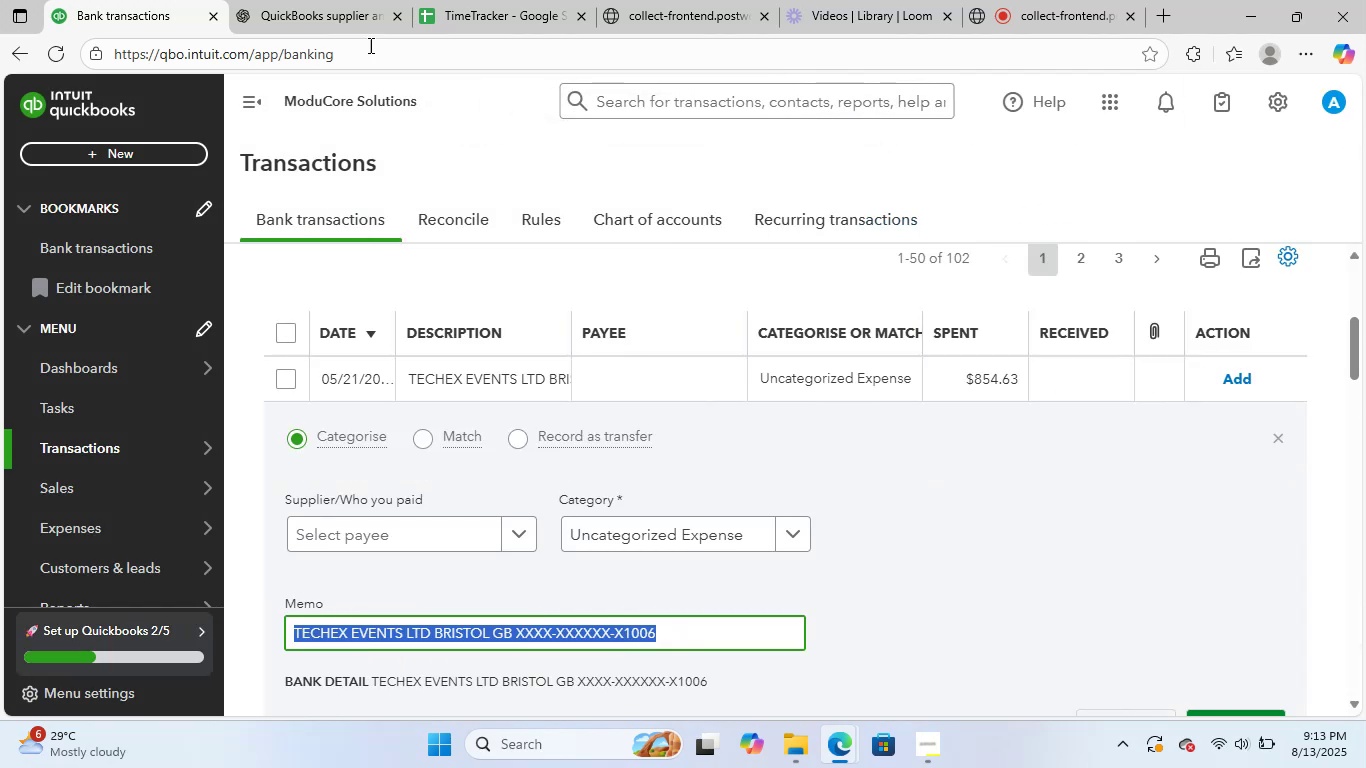 
left_click([335, 0])
 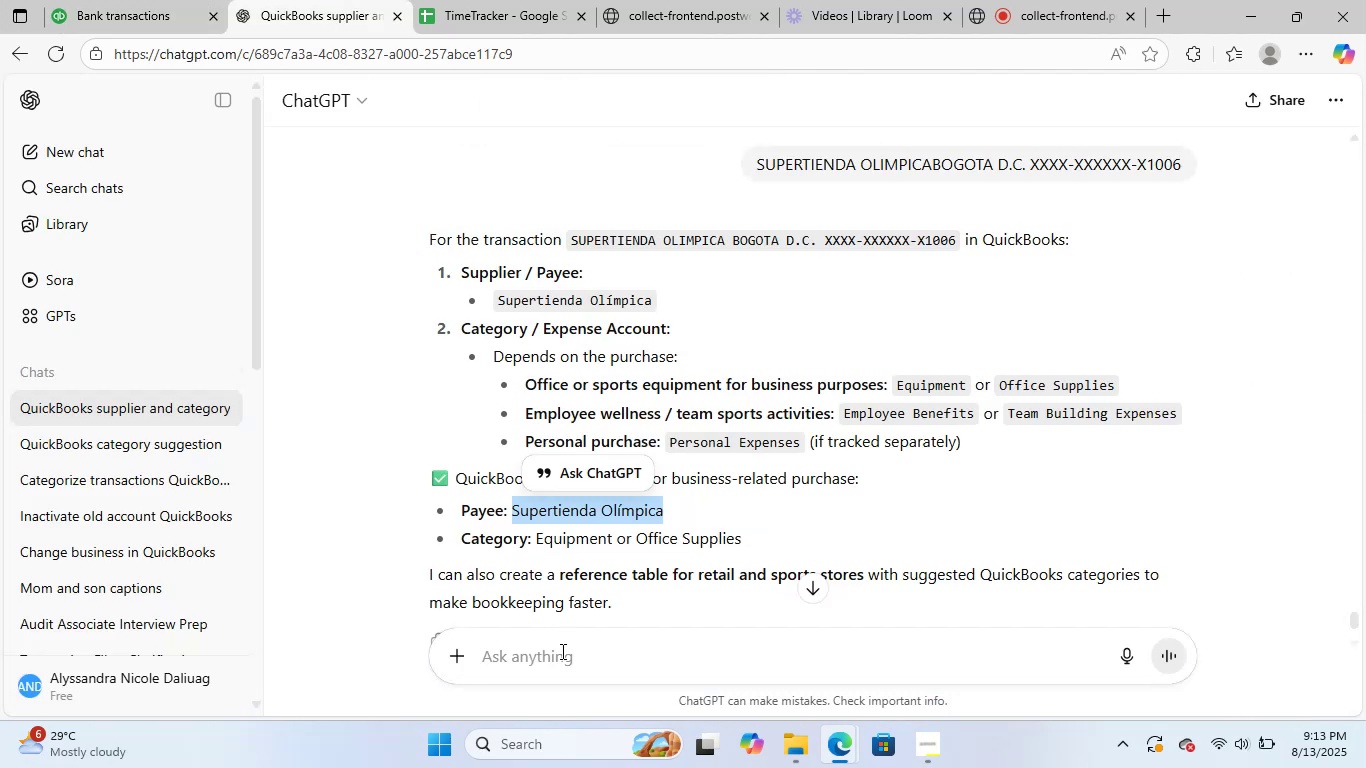 
left_click([573, 673])
 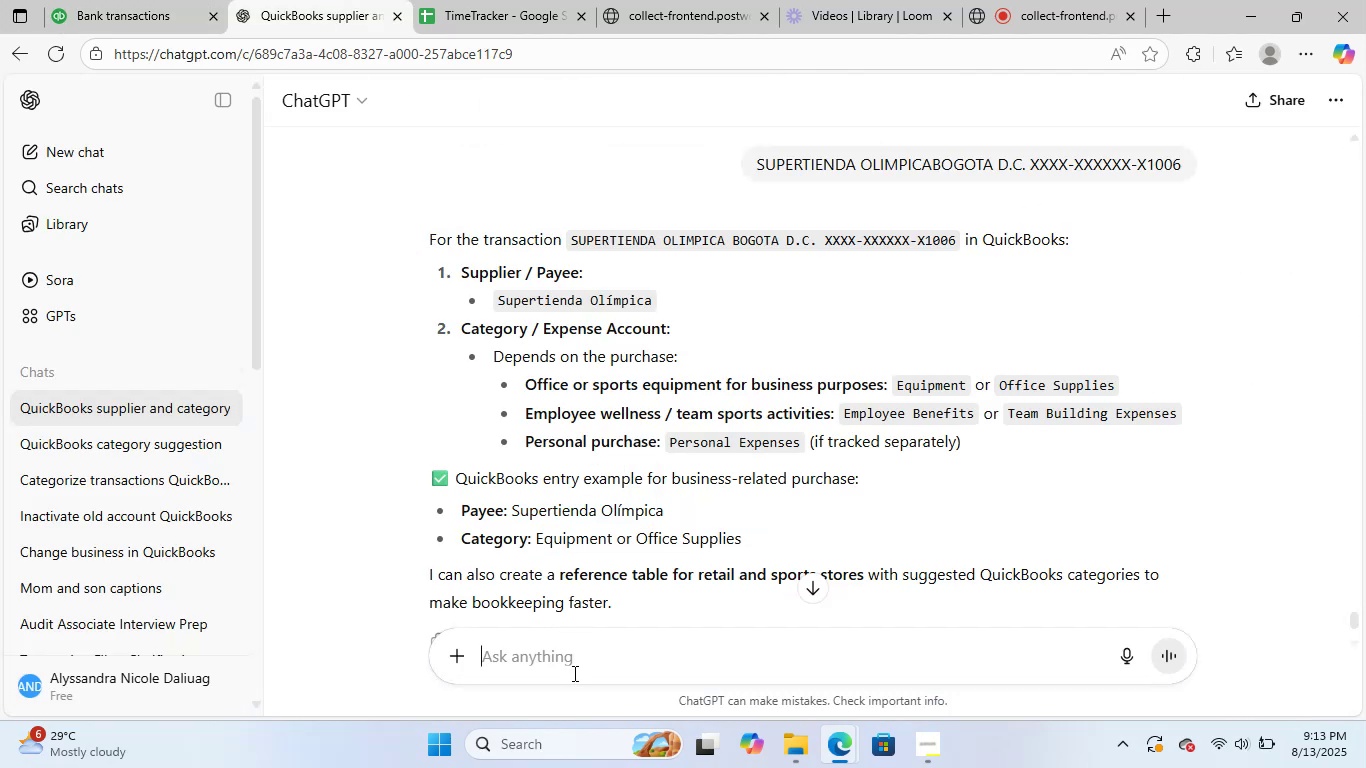 
key(Control+V)
 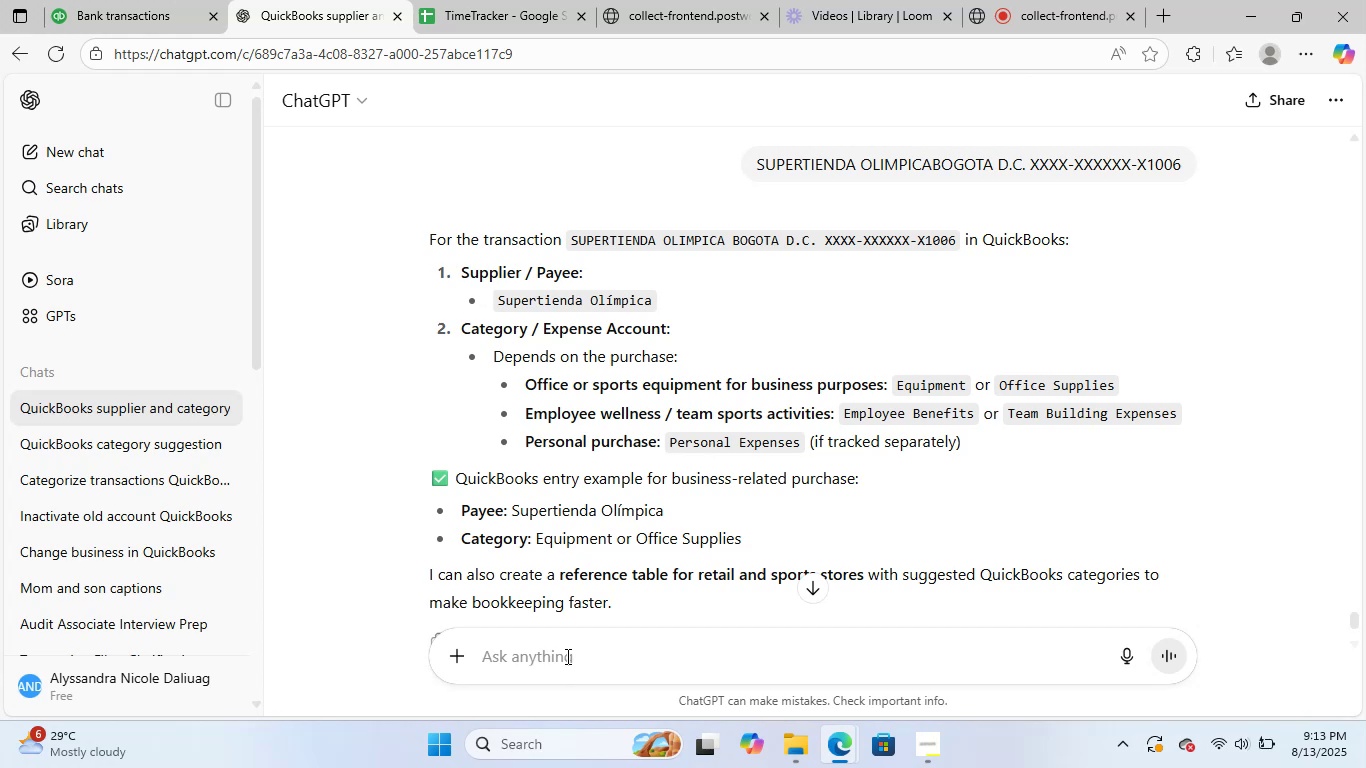 
key(NumpadEnter)
 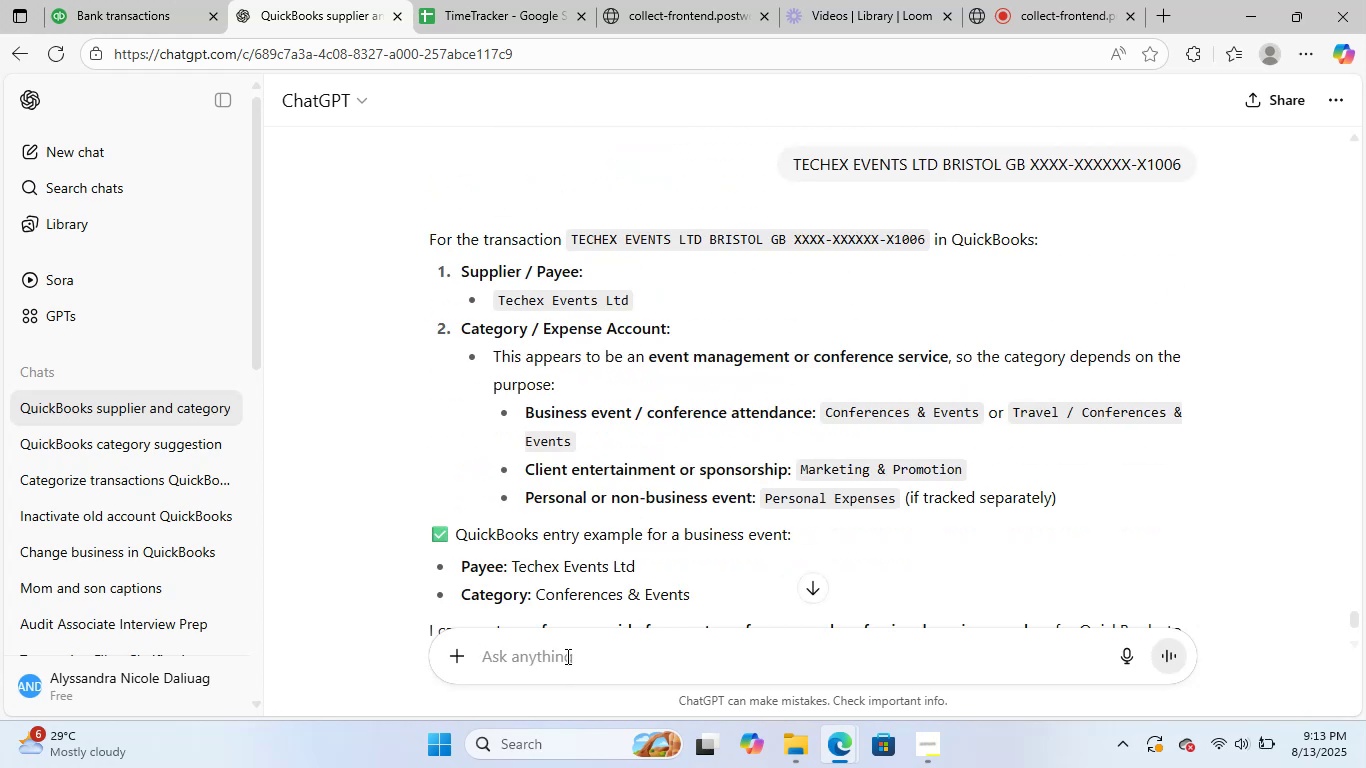 
wait(13.49)
 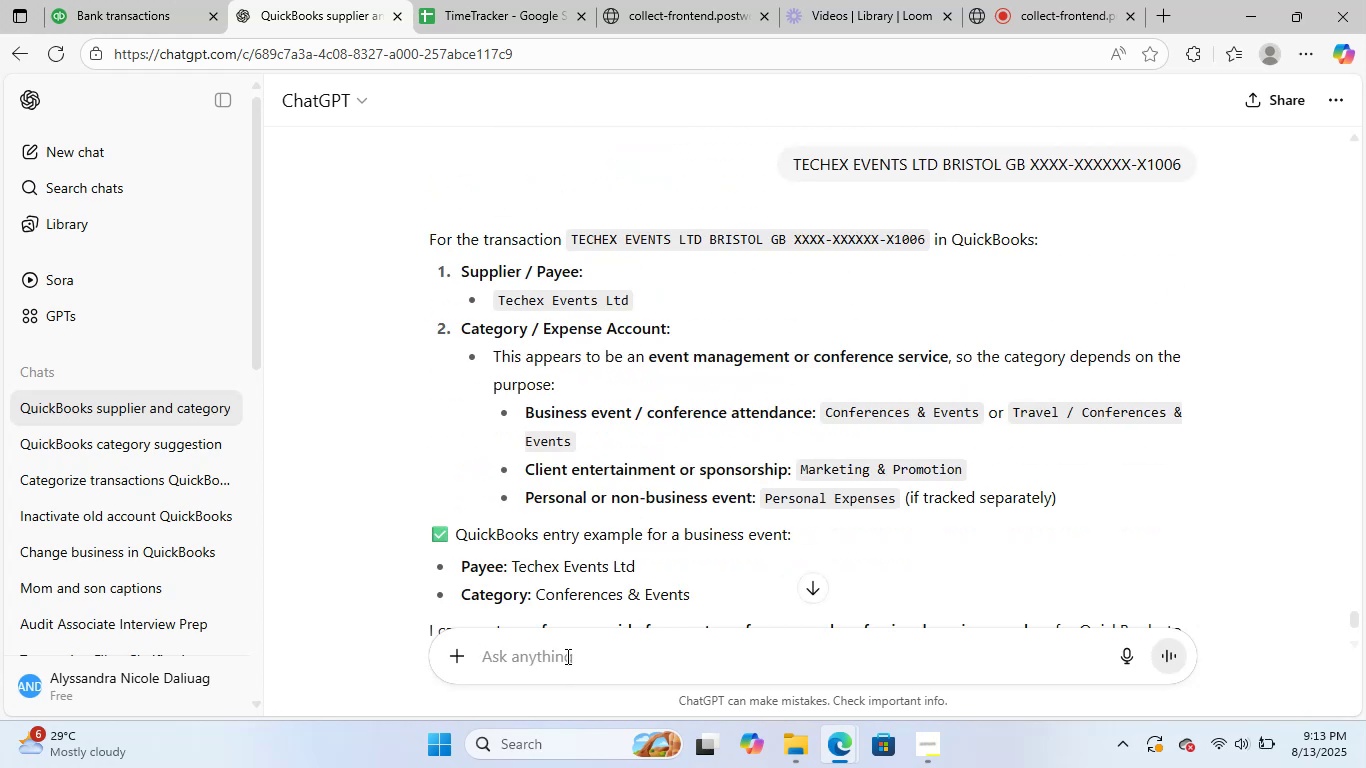 
scroll: coordinate [624, 547], scroll_direction: down, amount: 3.0
 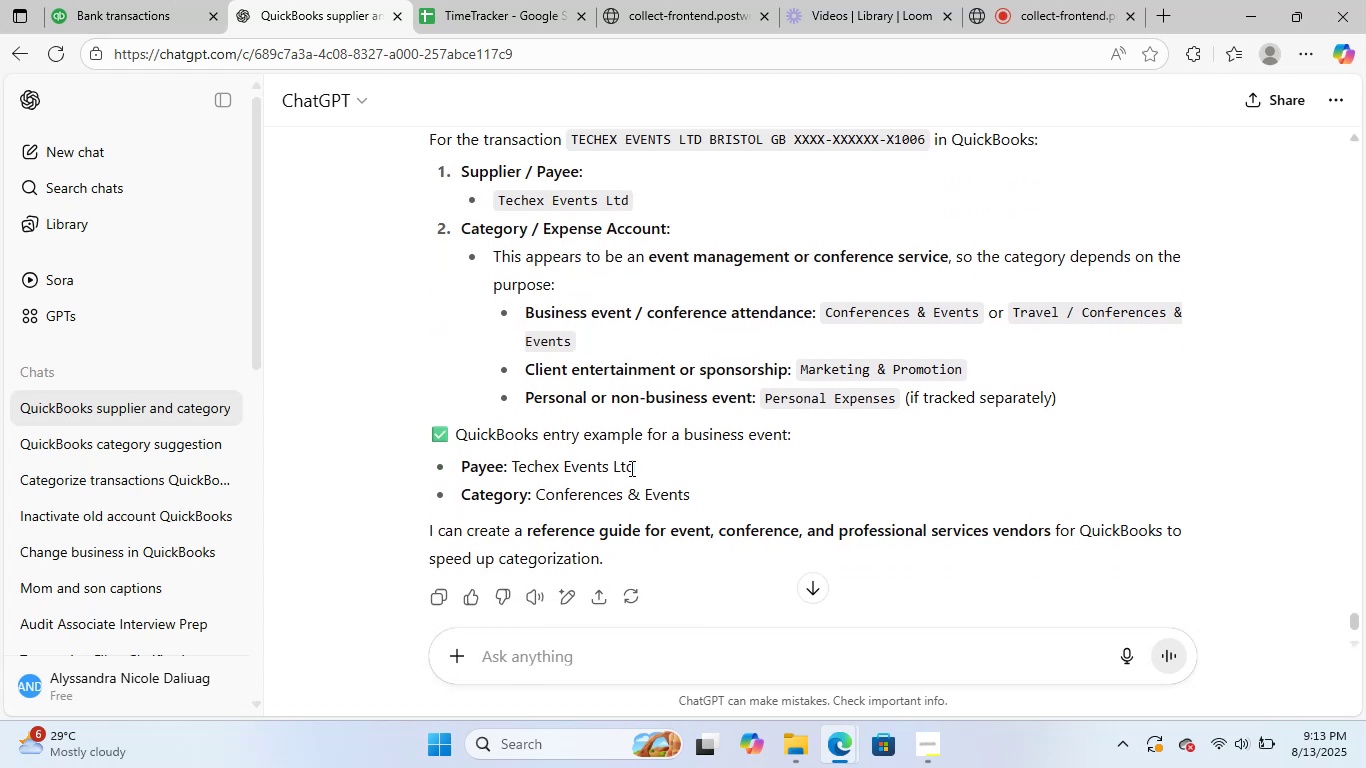 
left_click_drag(start_coordinate=[635, 467], to_coordinate=[509, 465])
 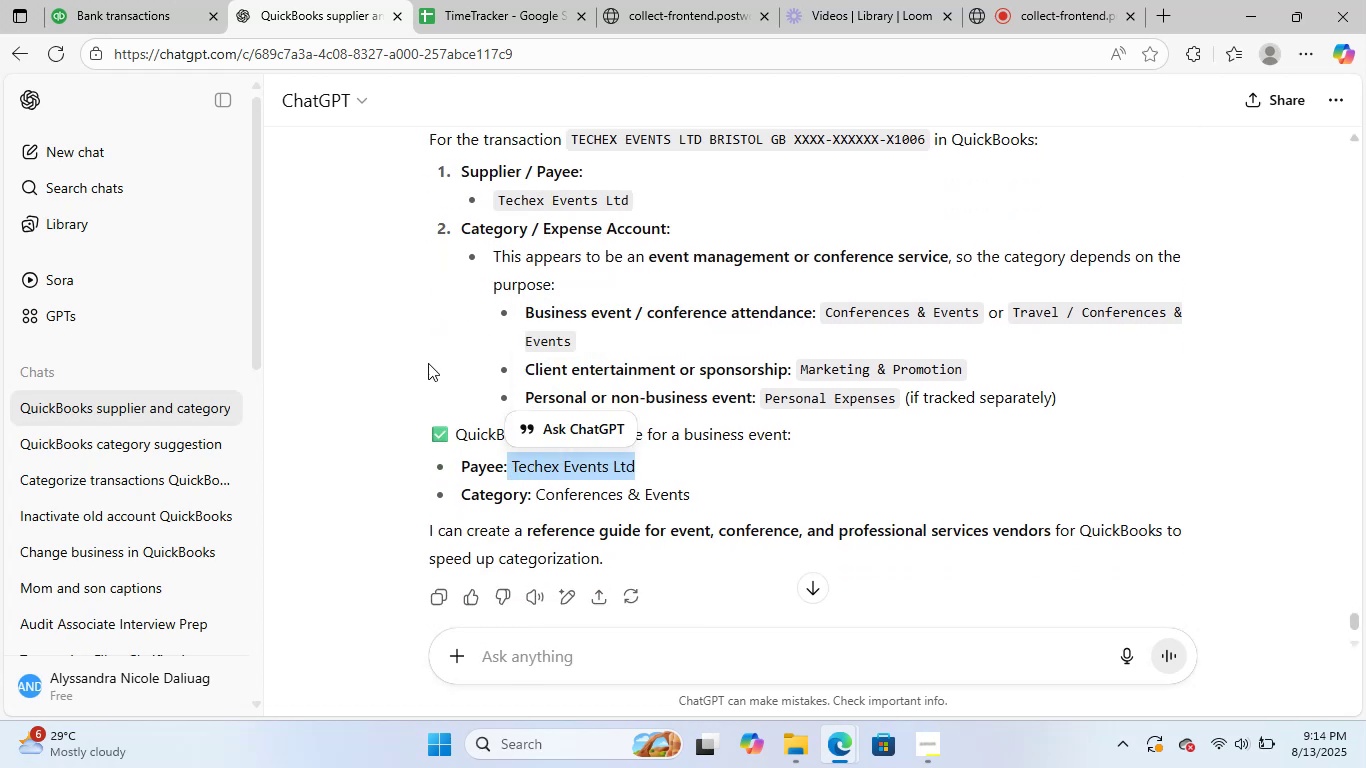 
key(Control+C)
 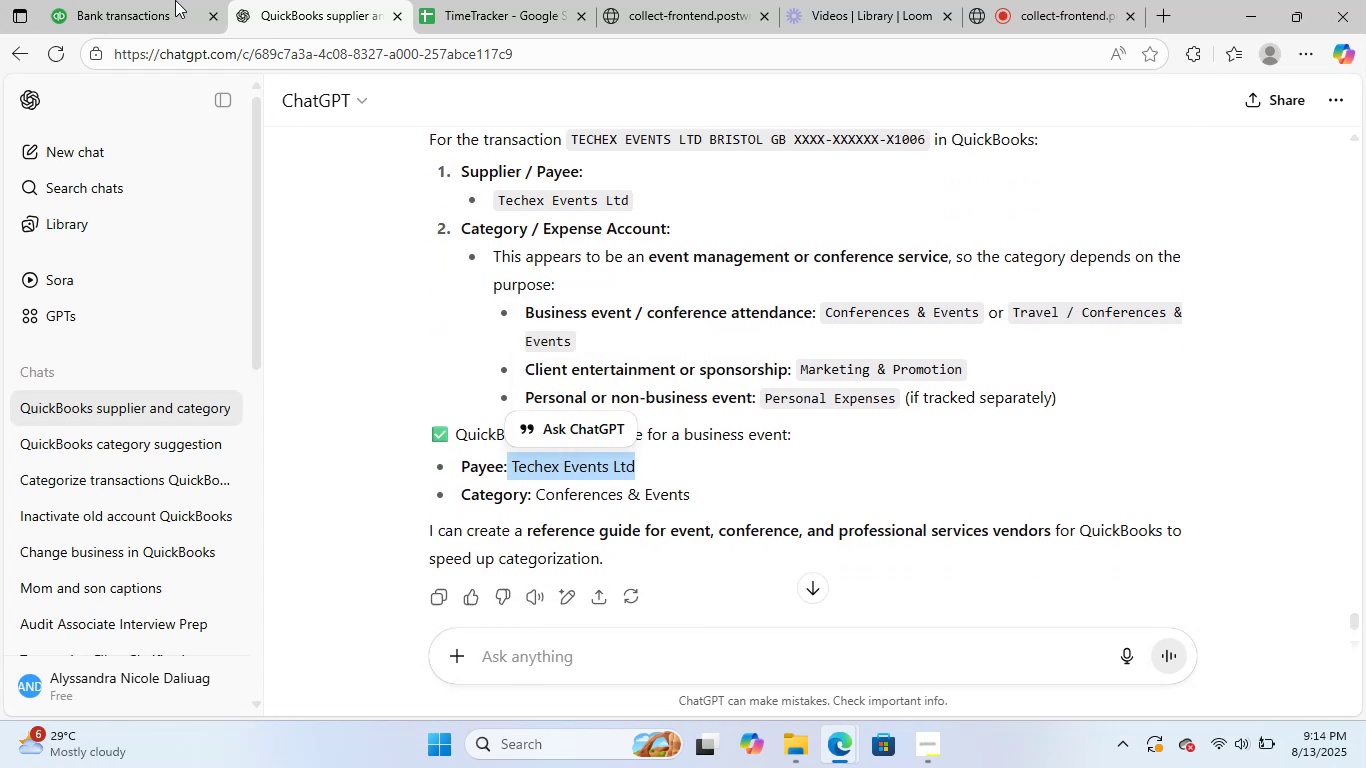 
left_click([77, 0])
 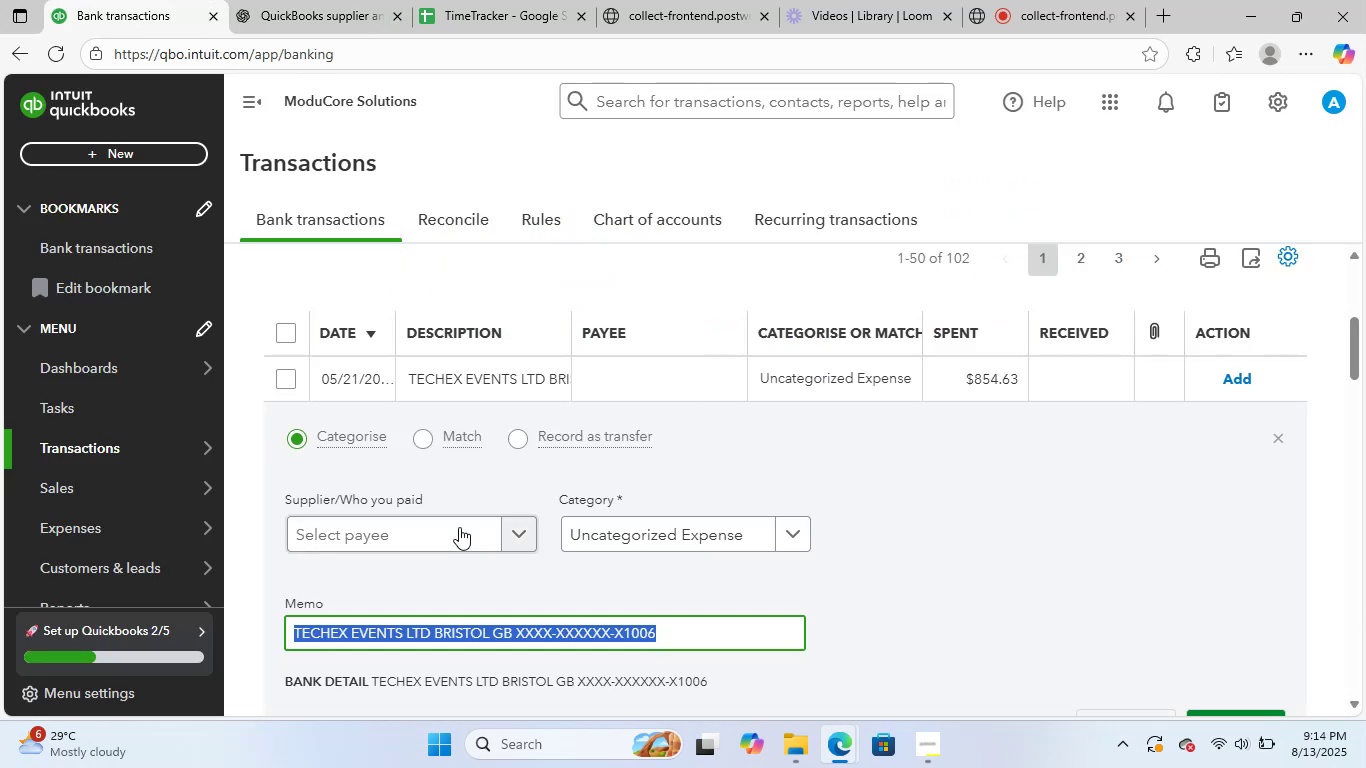 
left_click([434, 537])
 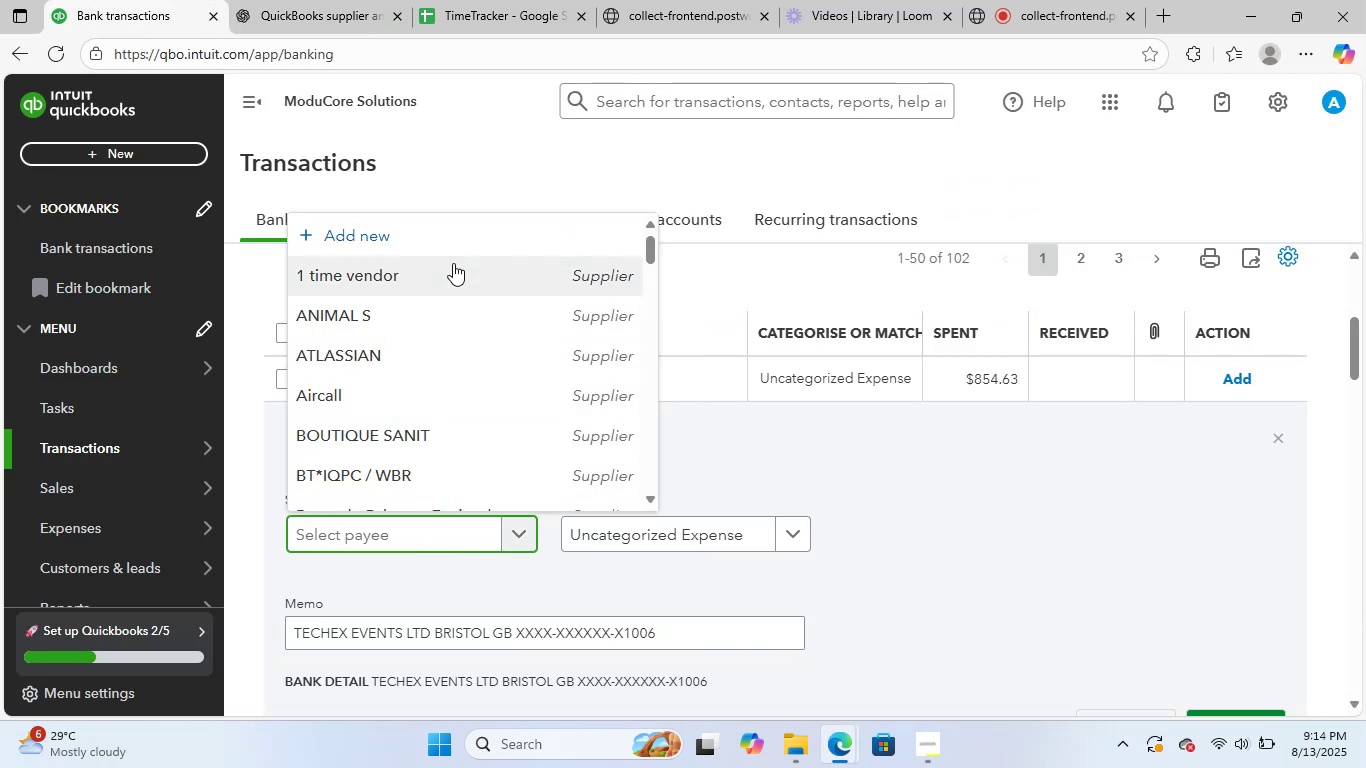 
left_click([476, 237])
 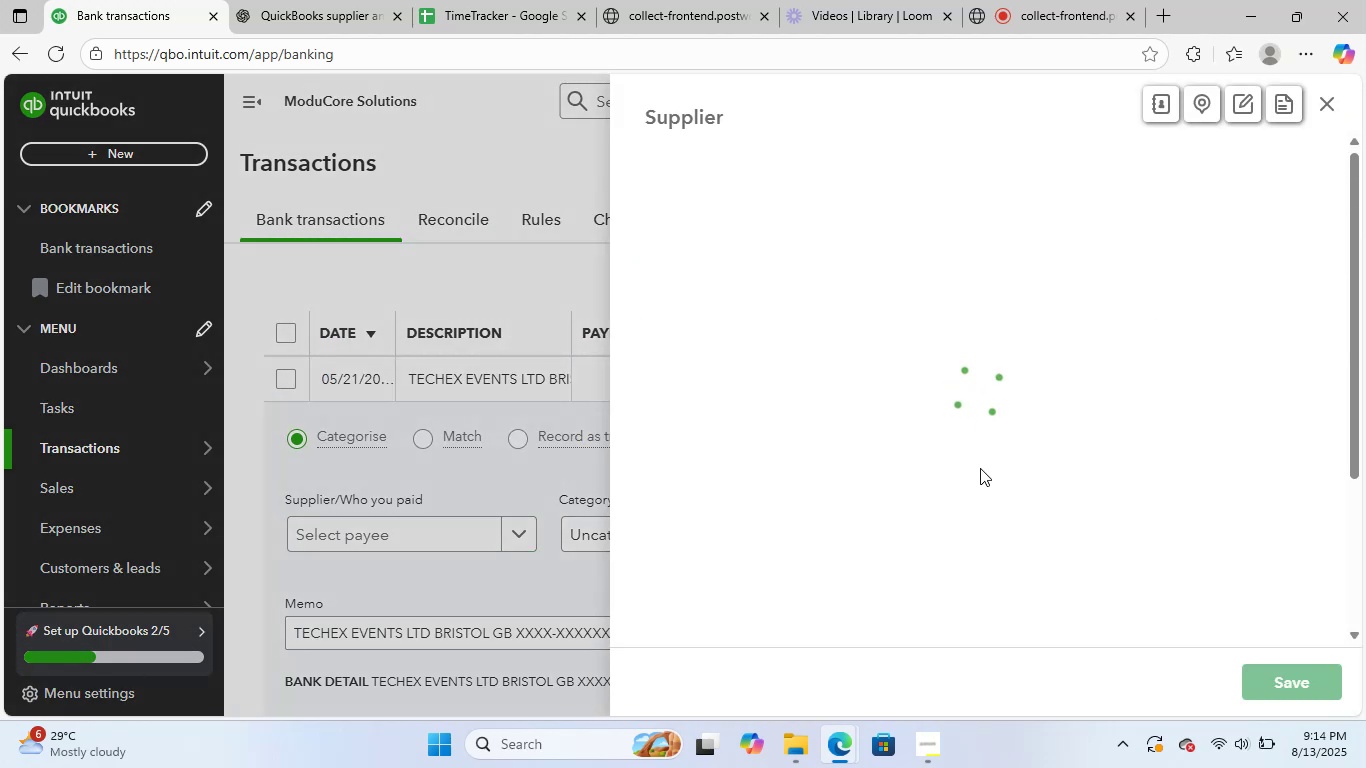 
key(Control+ControlLeft)
 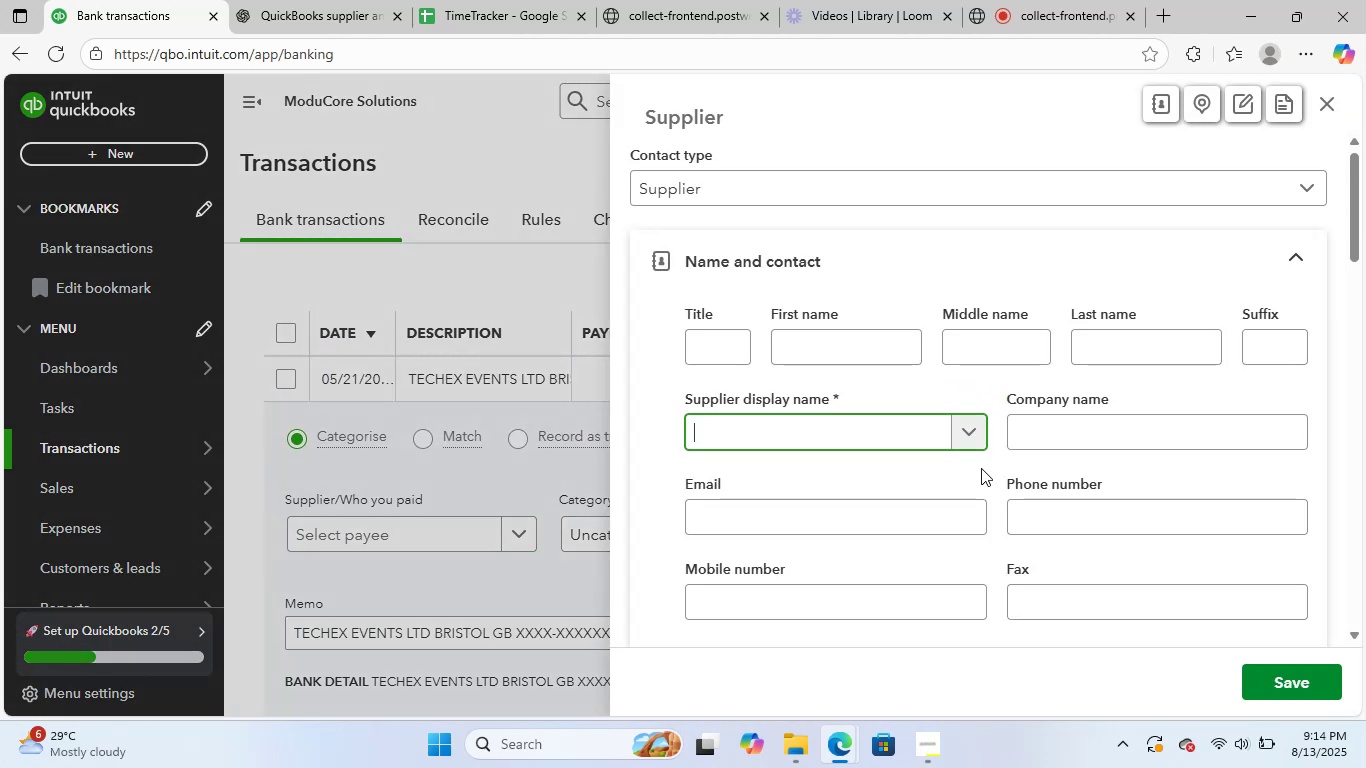 
key(Control+V)
 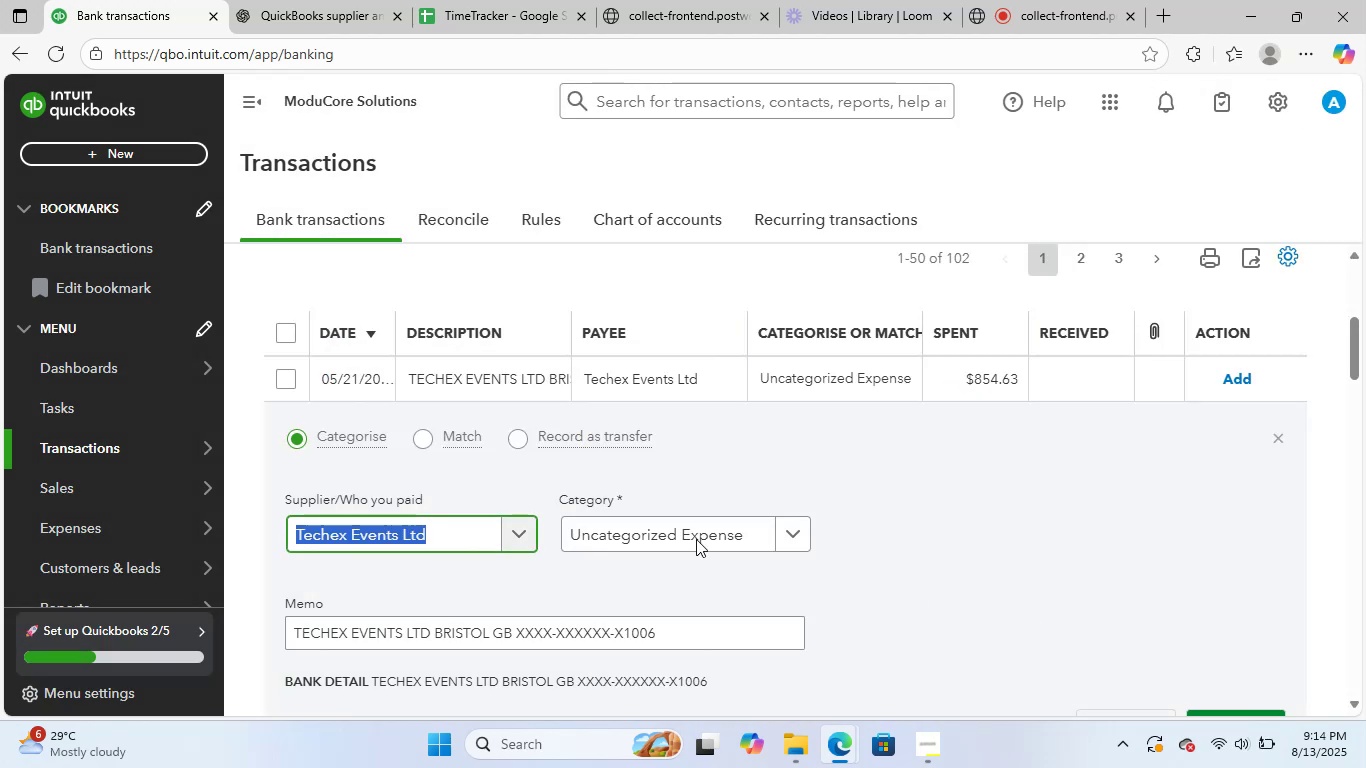 
wait(5.03)
 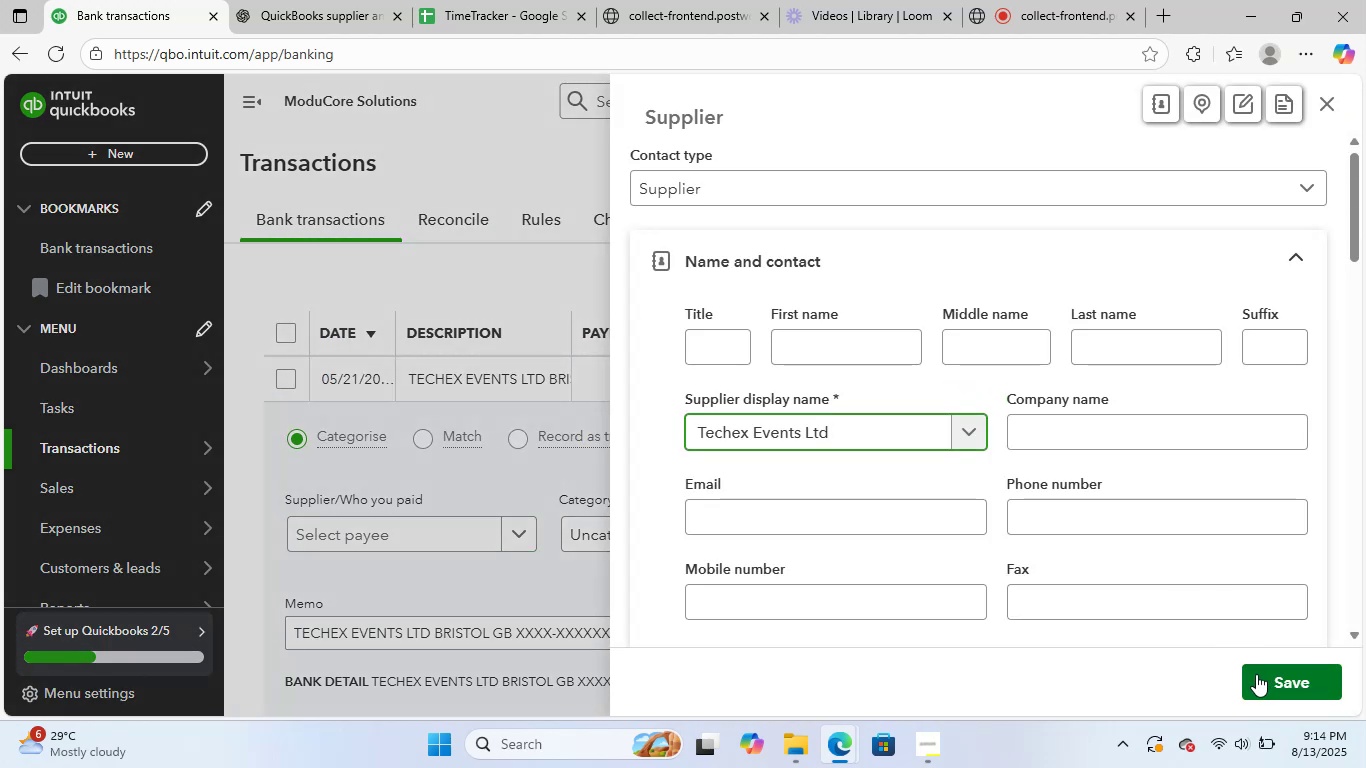 
type(evet)
key(Backspace)
key(Backspace)
key(Backspace)
key(Backspace)
key(Backspace)
key(Backspace)
type(con)
key(Backspace)
key(Backspace)
key(Backspace)
key(Backspace)
type(mar)
 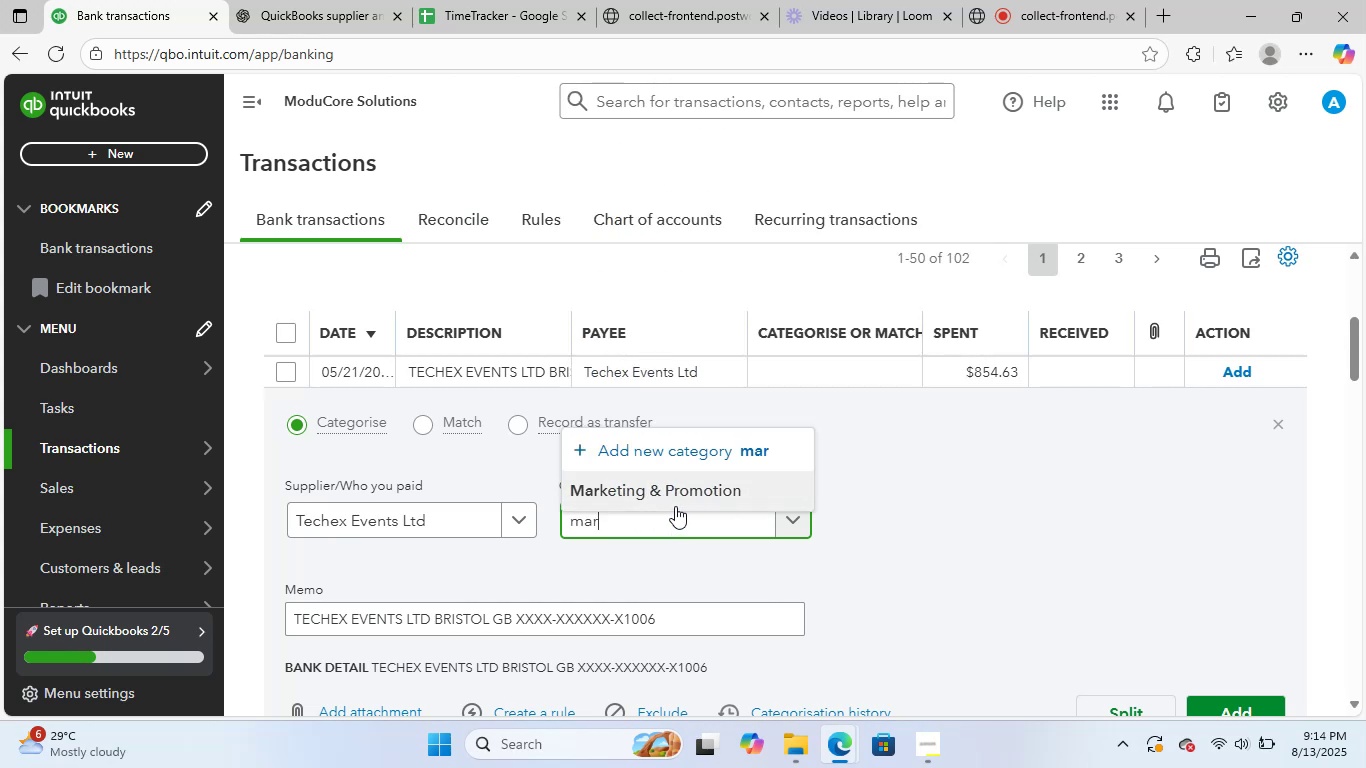 
left_click([695, 498])
 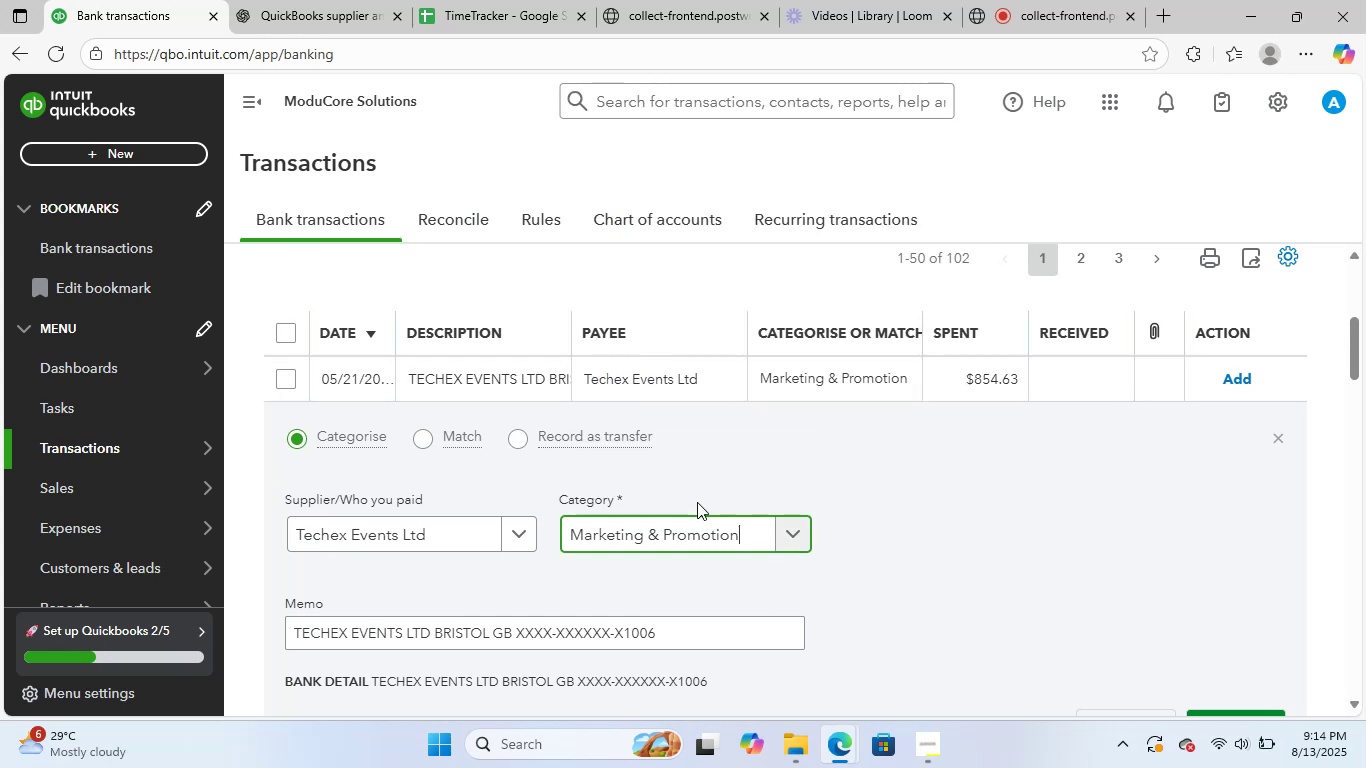 
scroll: coordinate [697, 502], scroll_direction: down, amount: 2.0
 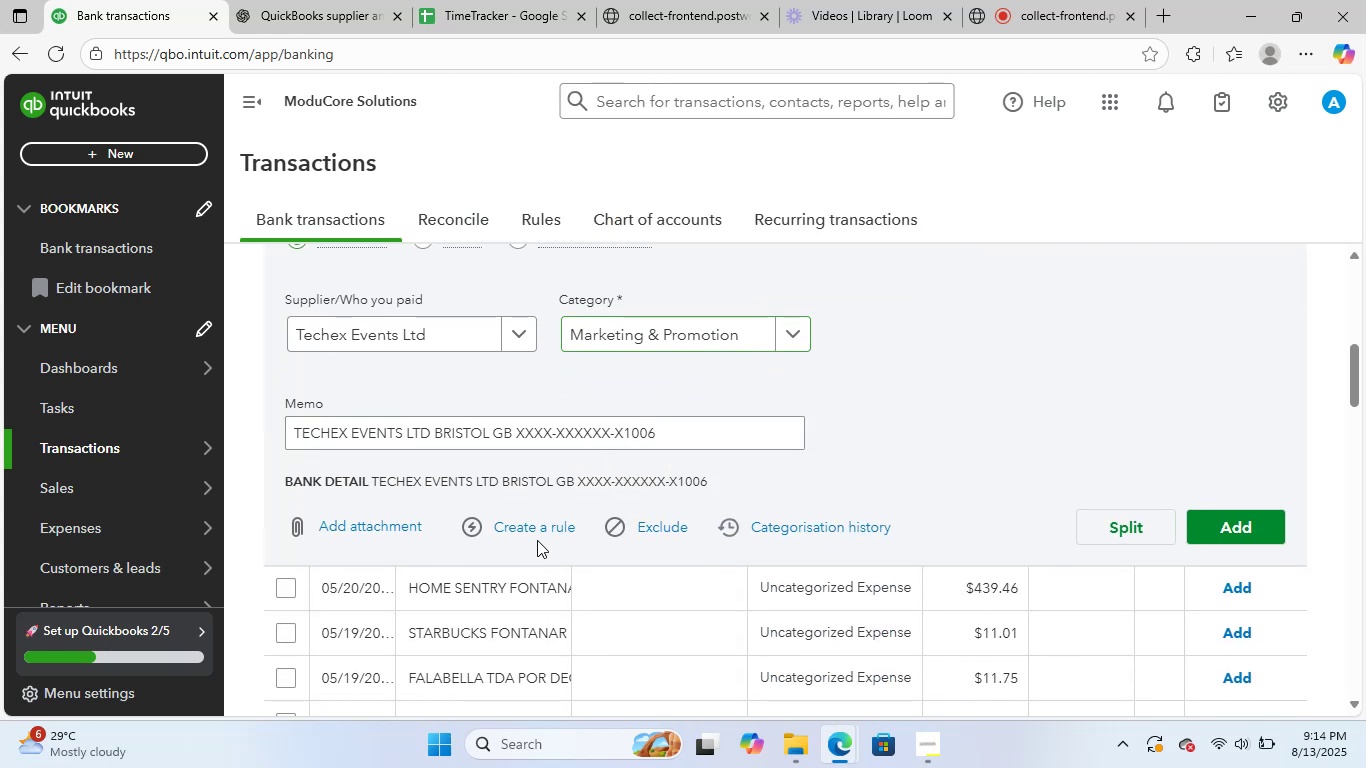 
double_click([549, 528])
 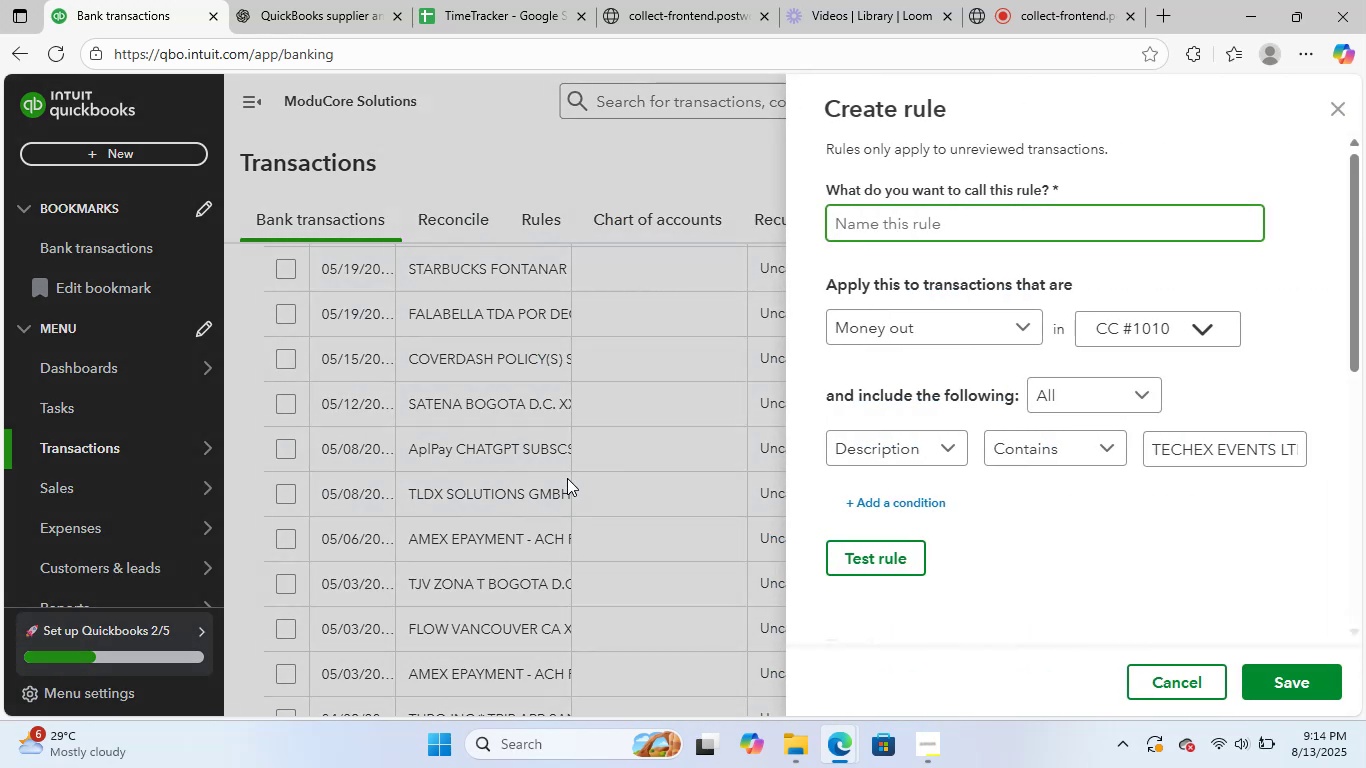 
key(Control+V)
 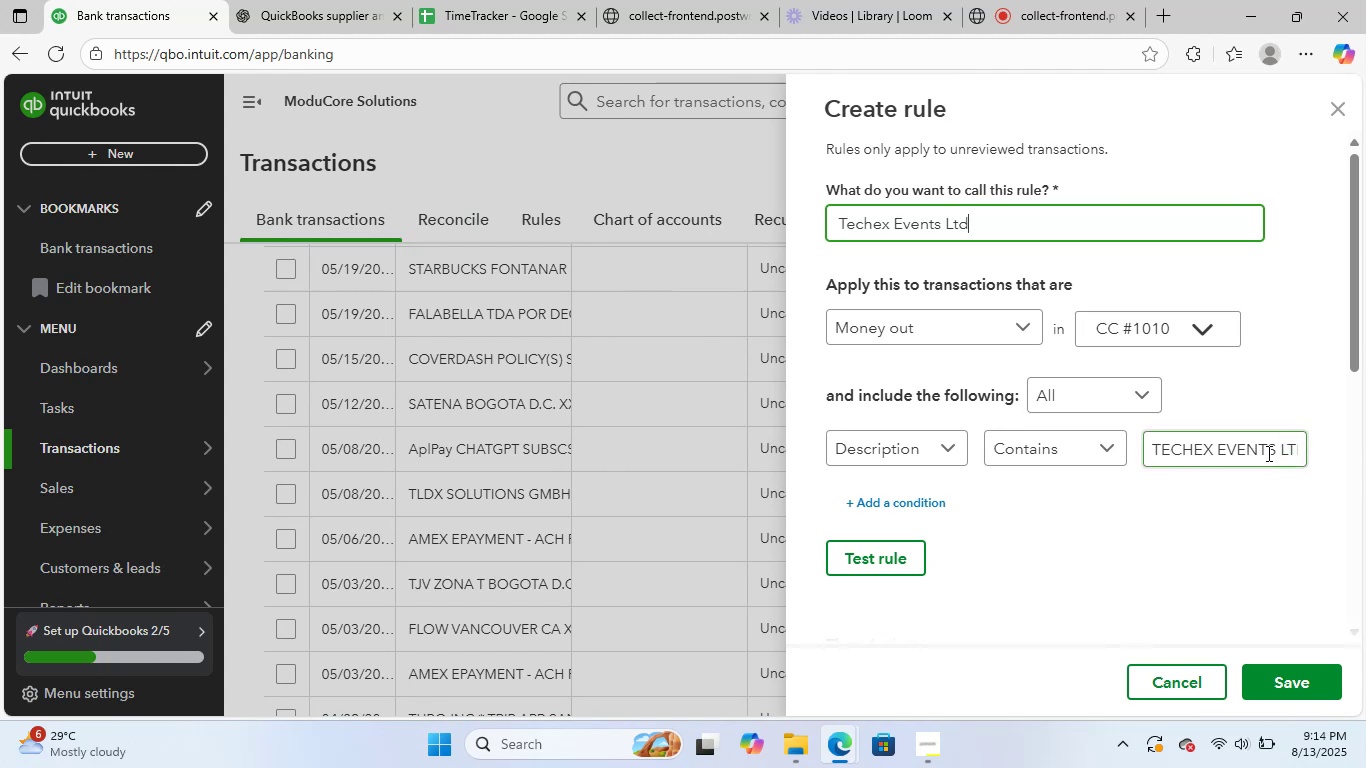 
left_click_drag(start_coordinate=[1217, 445], to_coordinate=[1365, 449])
 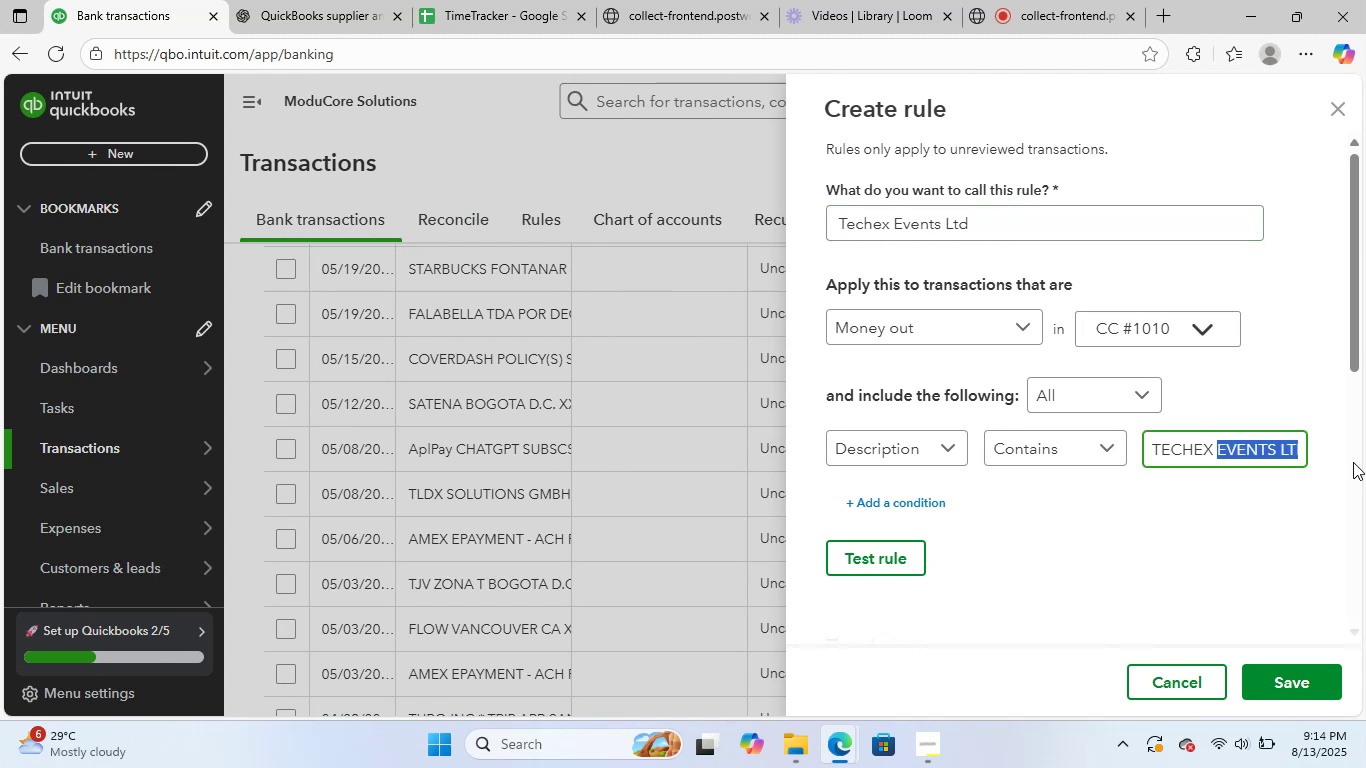 
key(Backspace)
 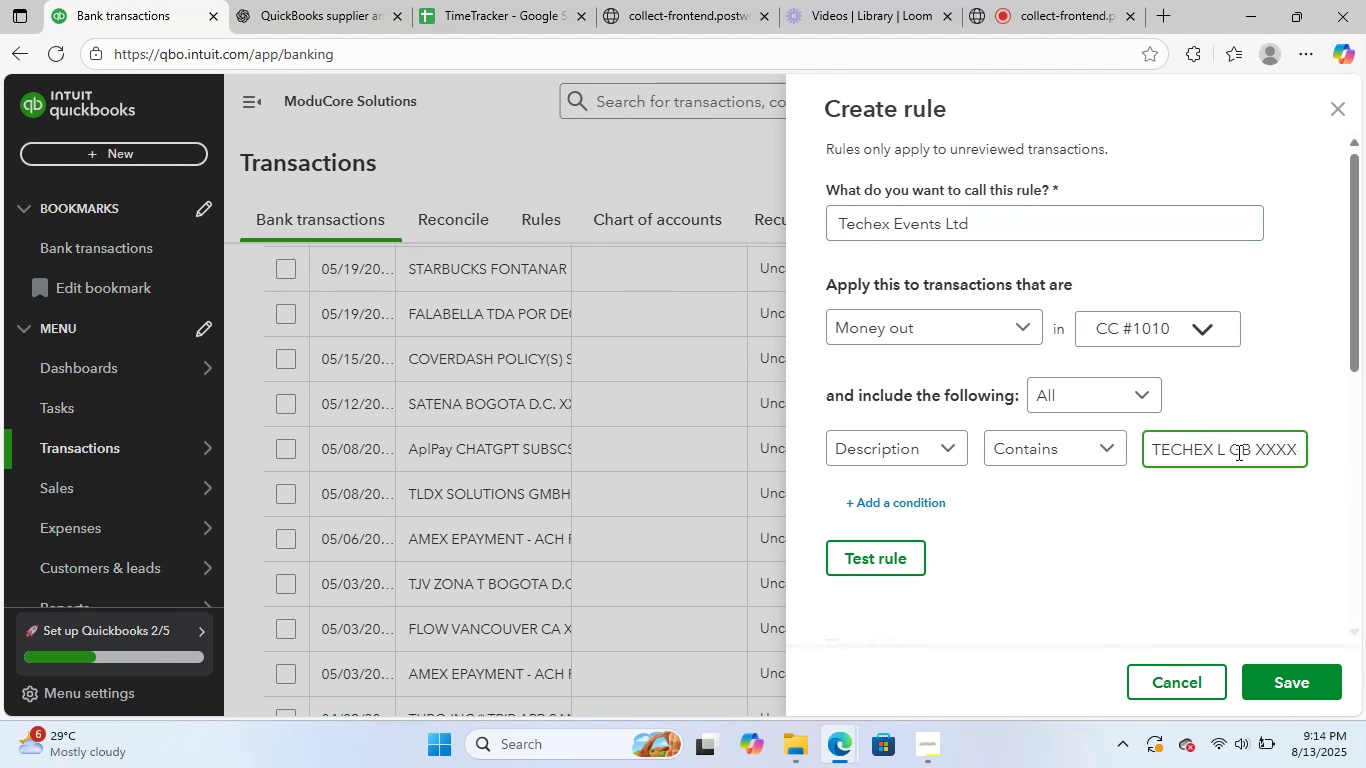 
left_click_drag(start_coordinate=[1219, 447], to_coordinate=[1365, 448])
 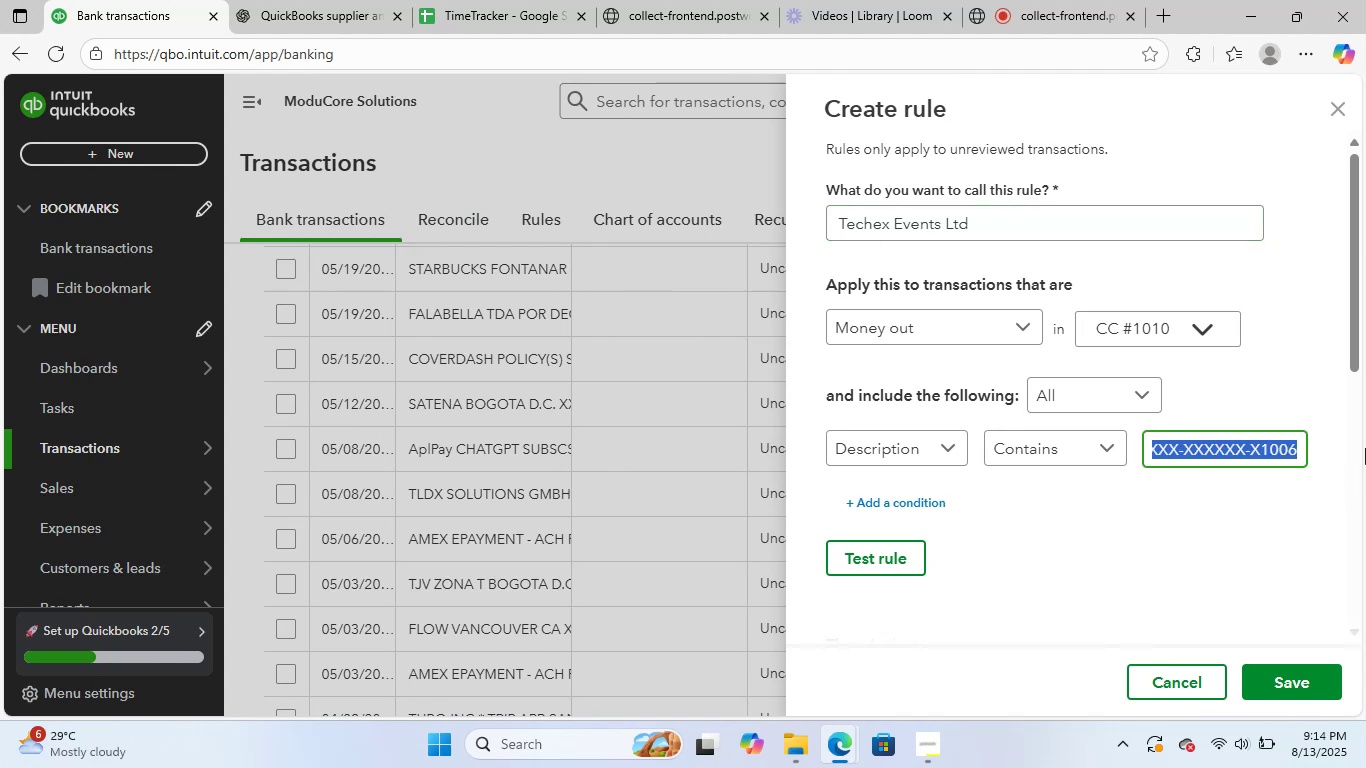 
key(Backspace)
 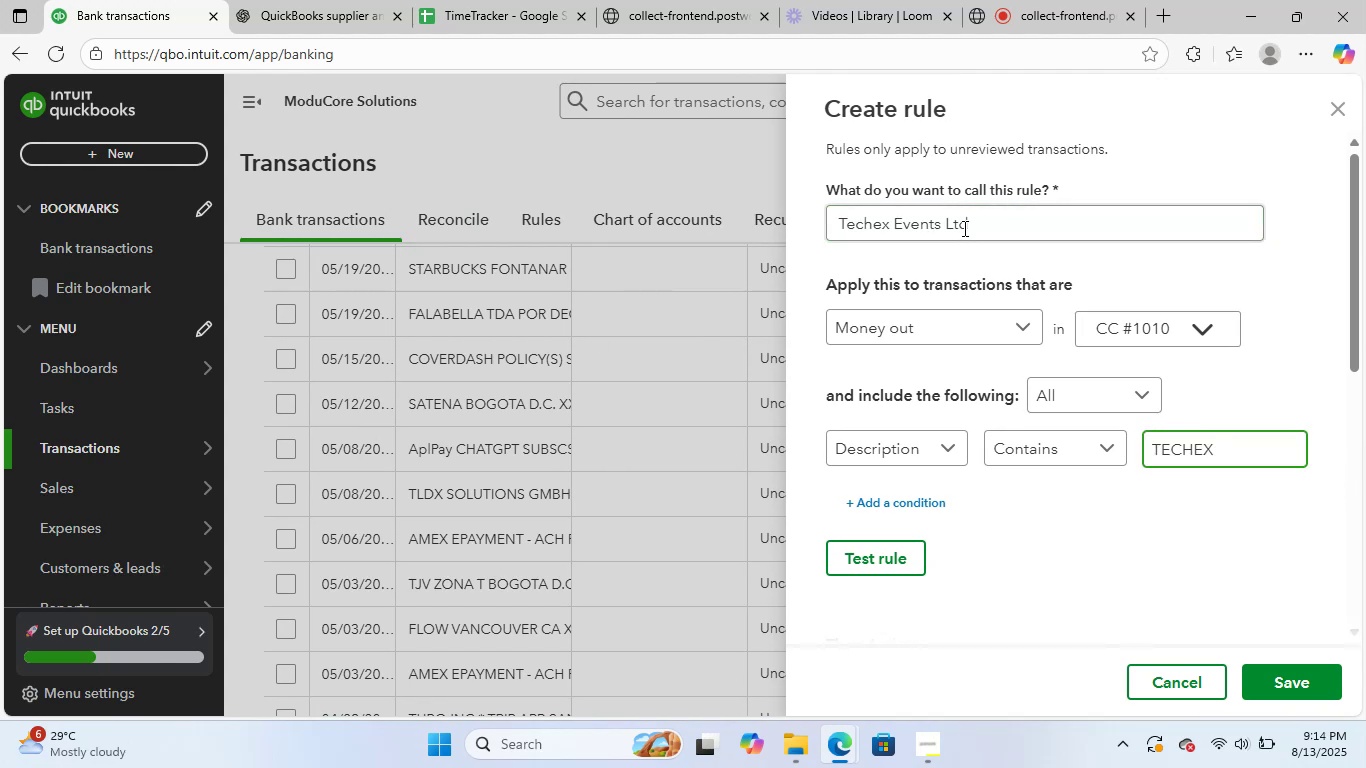 
left_click_drag(start_coordinate=[971, 223], to_coordinate=[897, 227])
 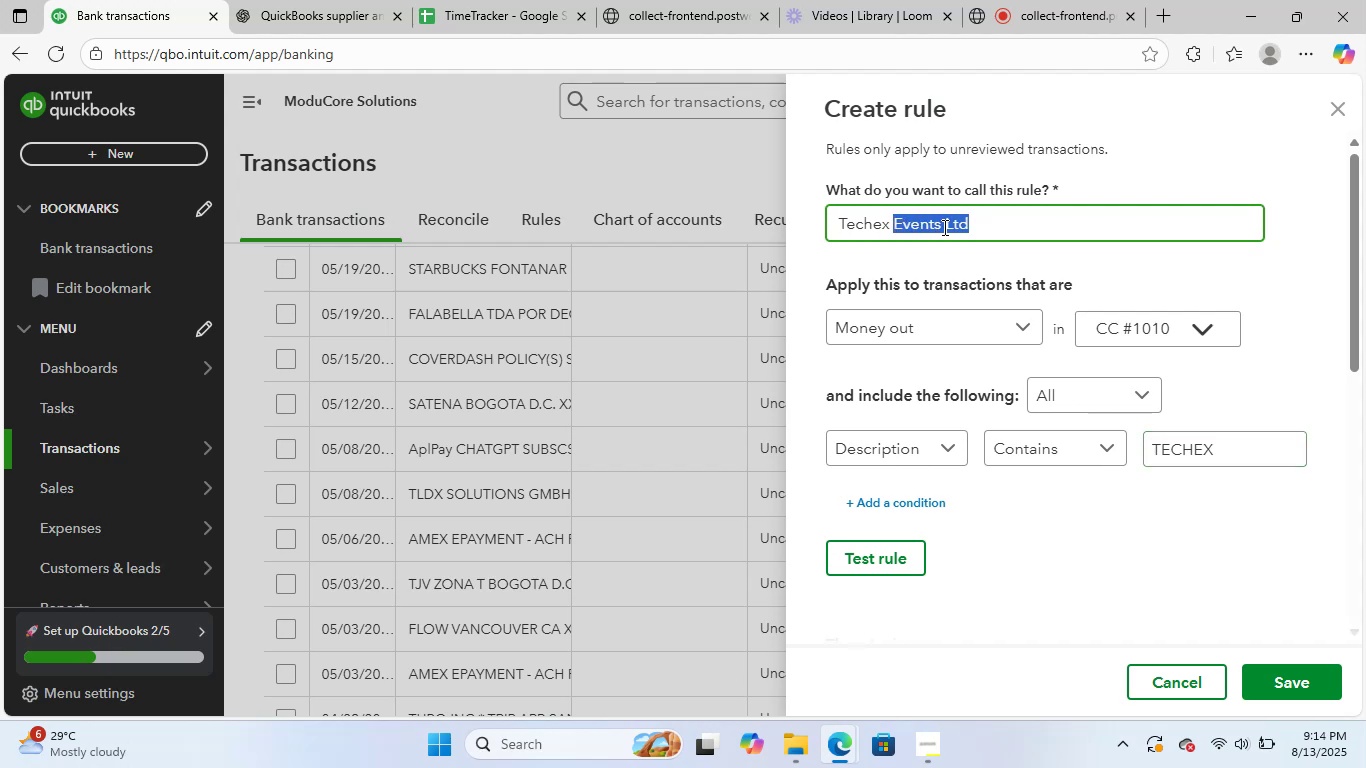 
left_click([943, 227])
 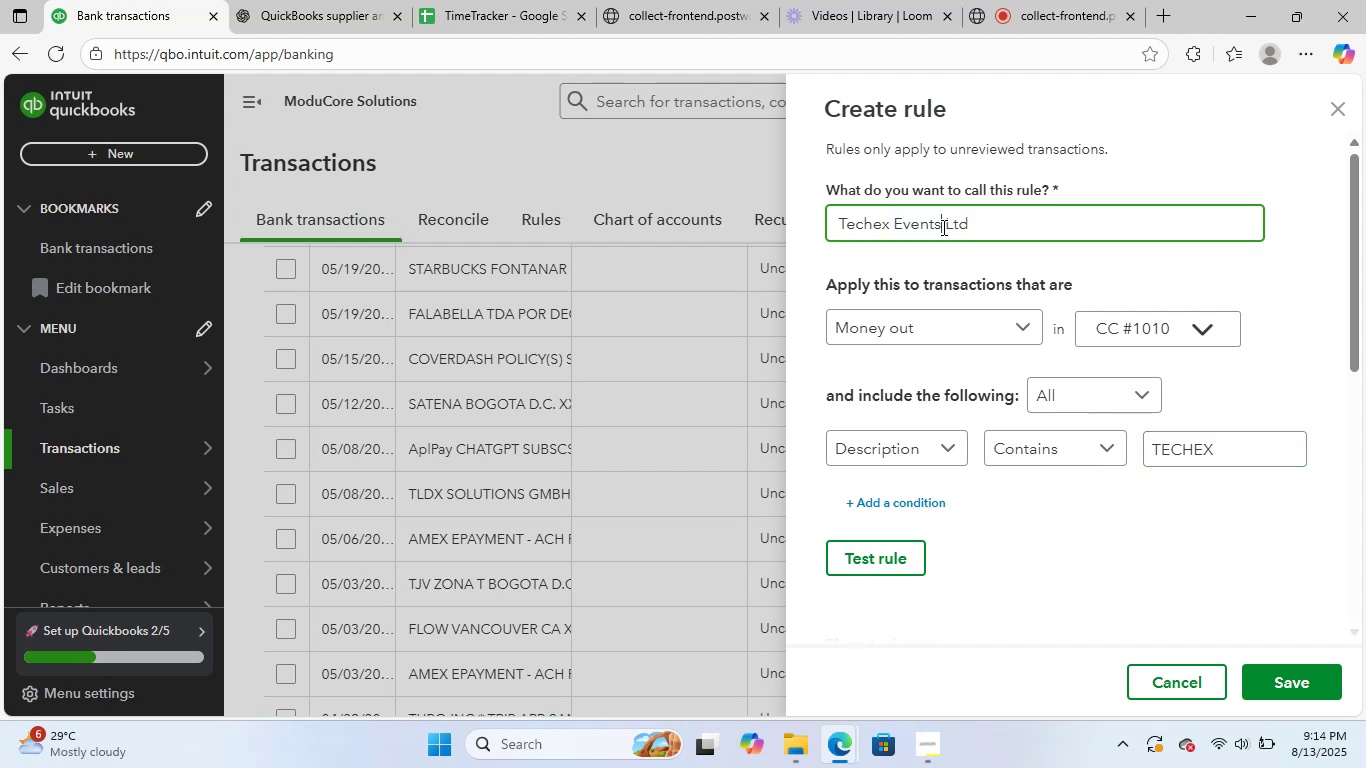 
left_click_drag(start_coordinate=[941, 227], to_coordinate=[897, 230])
 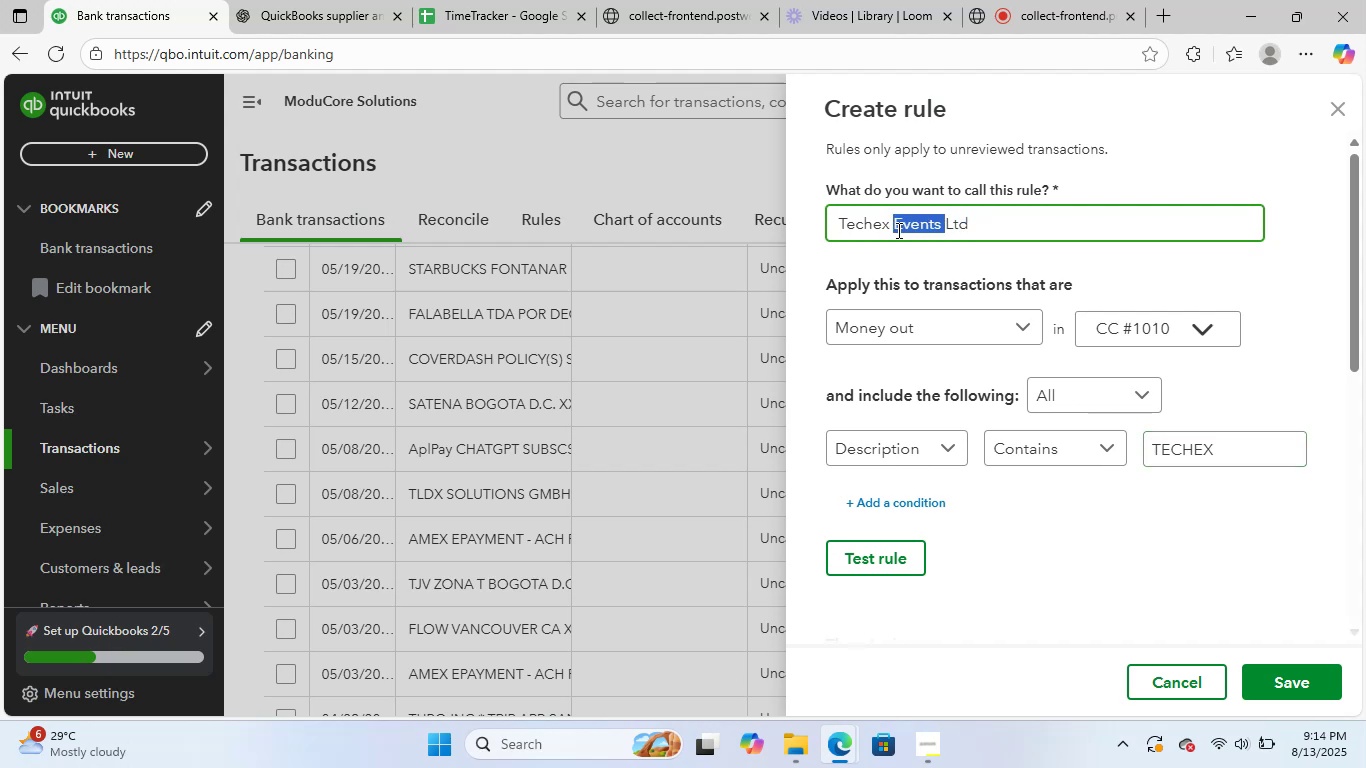 
hold_key(key=Space, duration=0.44)
 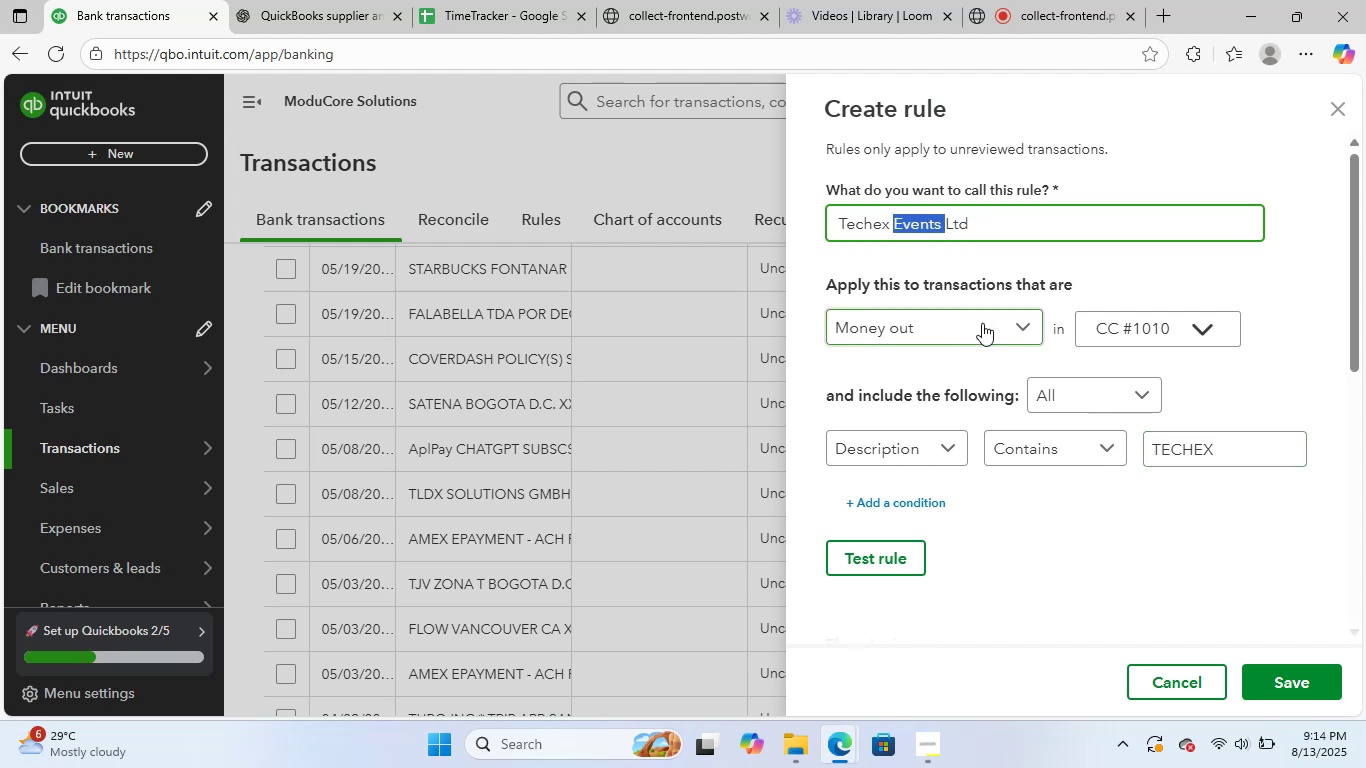 
key(Control+C)
 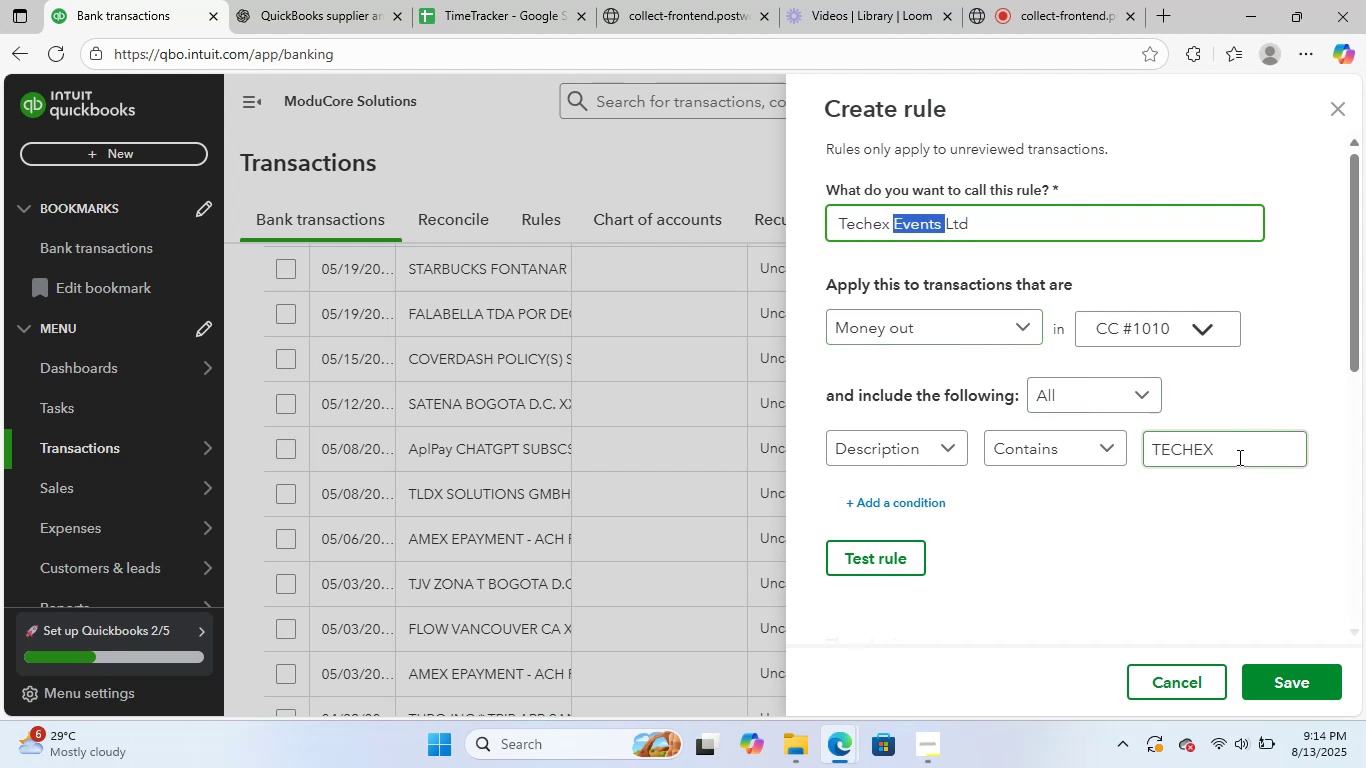 
left_click([1239, 452])
 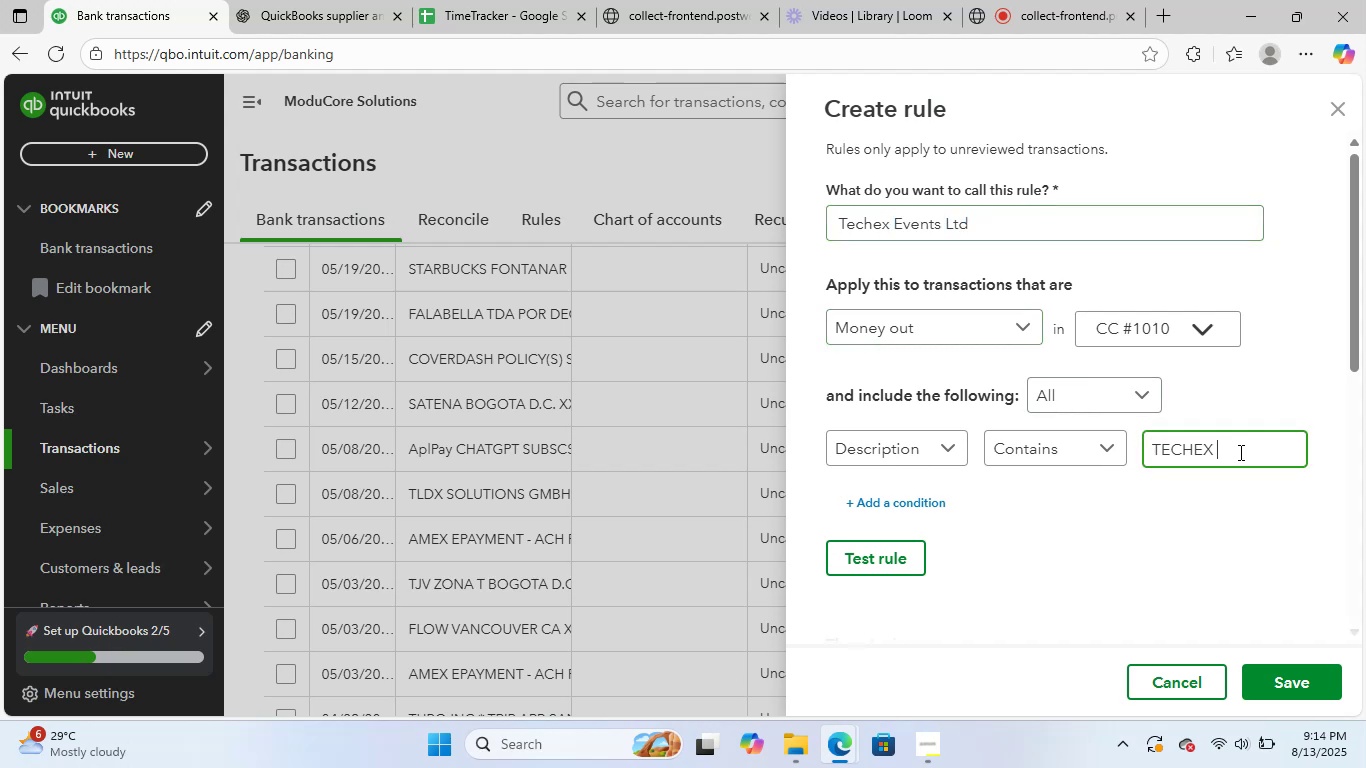 
key(Control+V)
 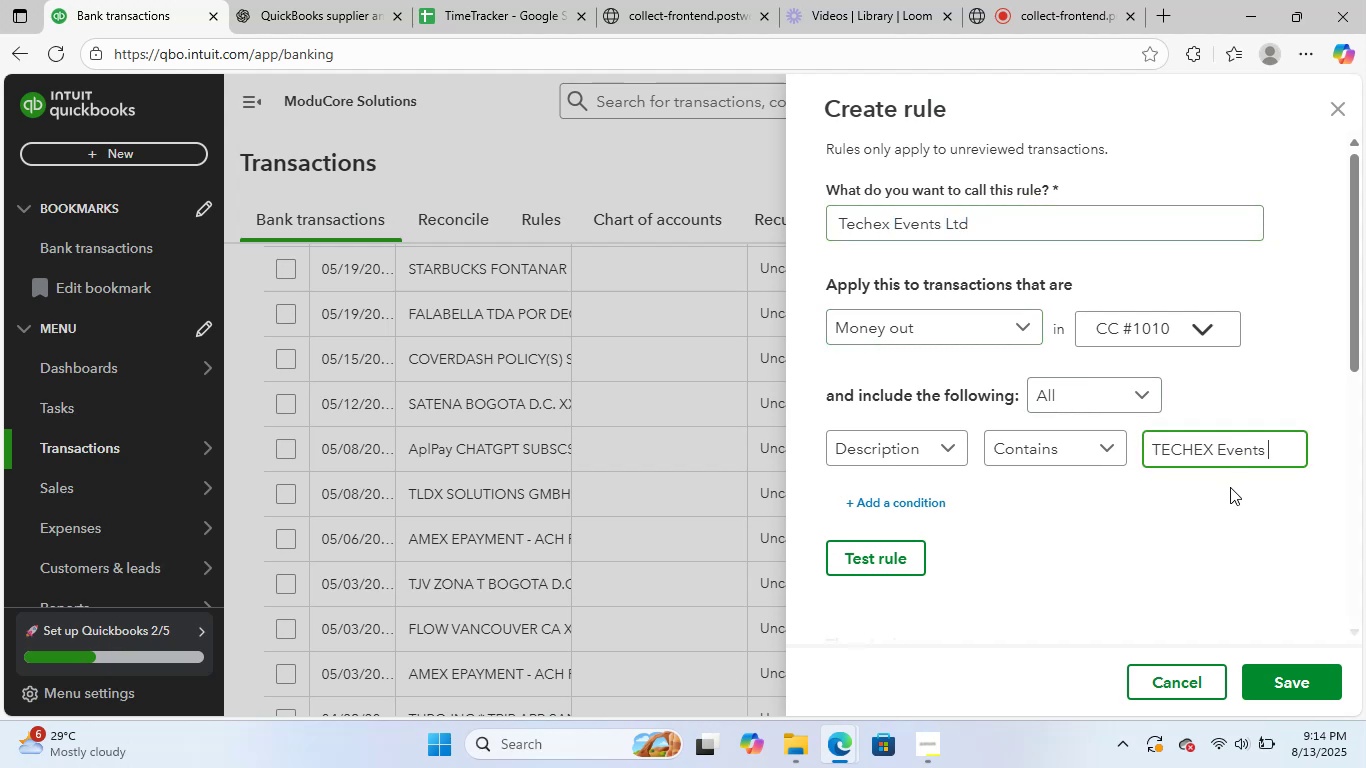 
scroll: coordinate [1234, 490], scroll_direction: down, amount: 6.0
 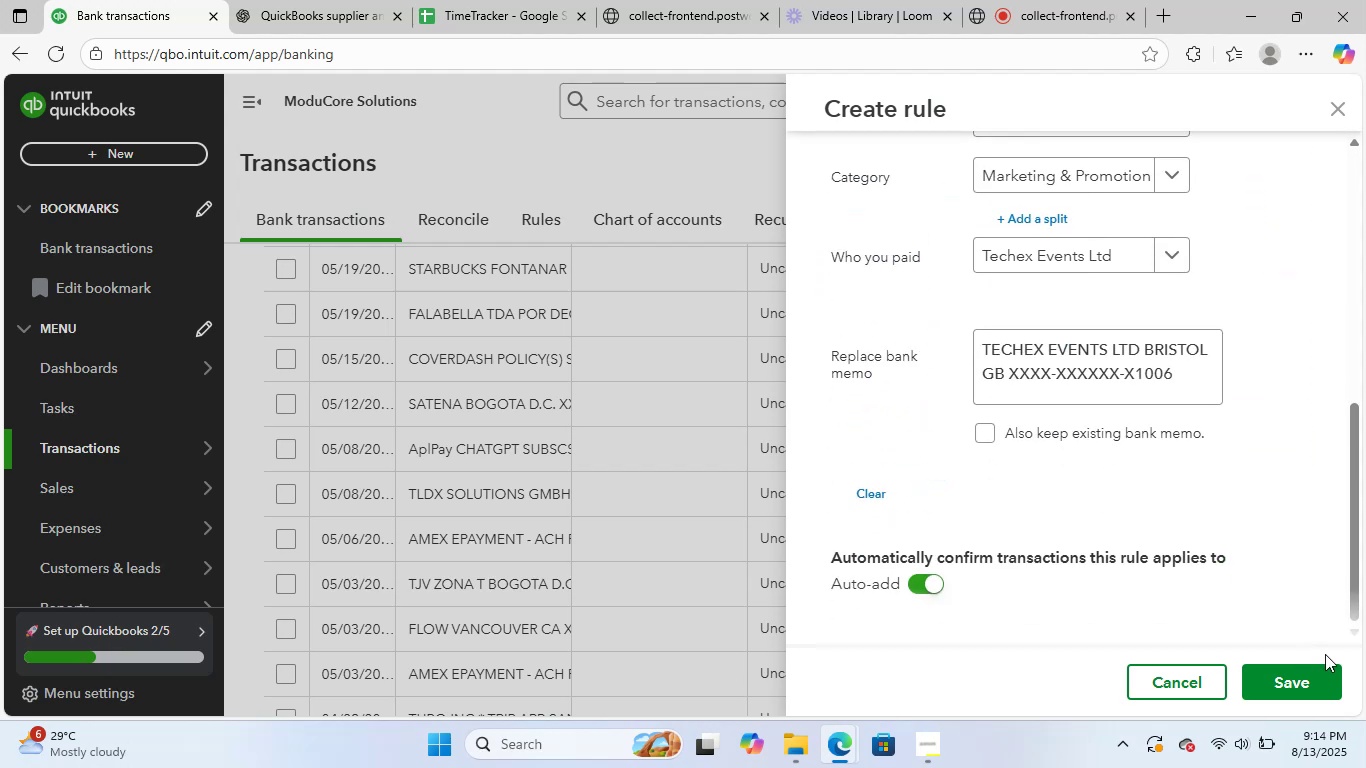 
left_click([1307, 675])
 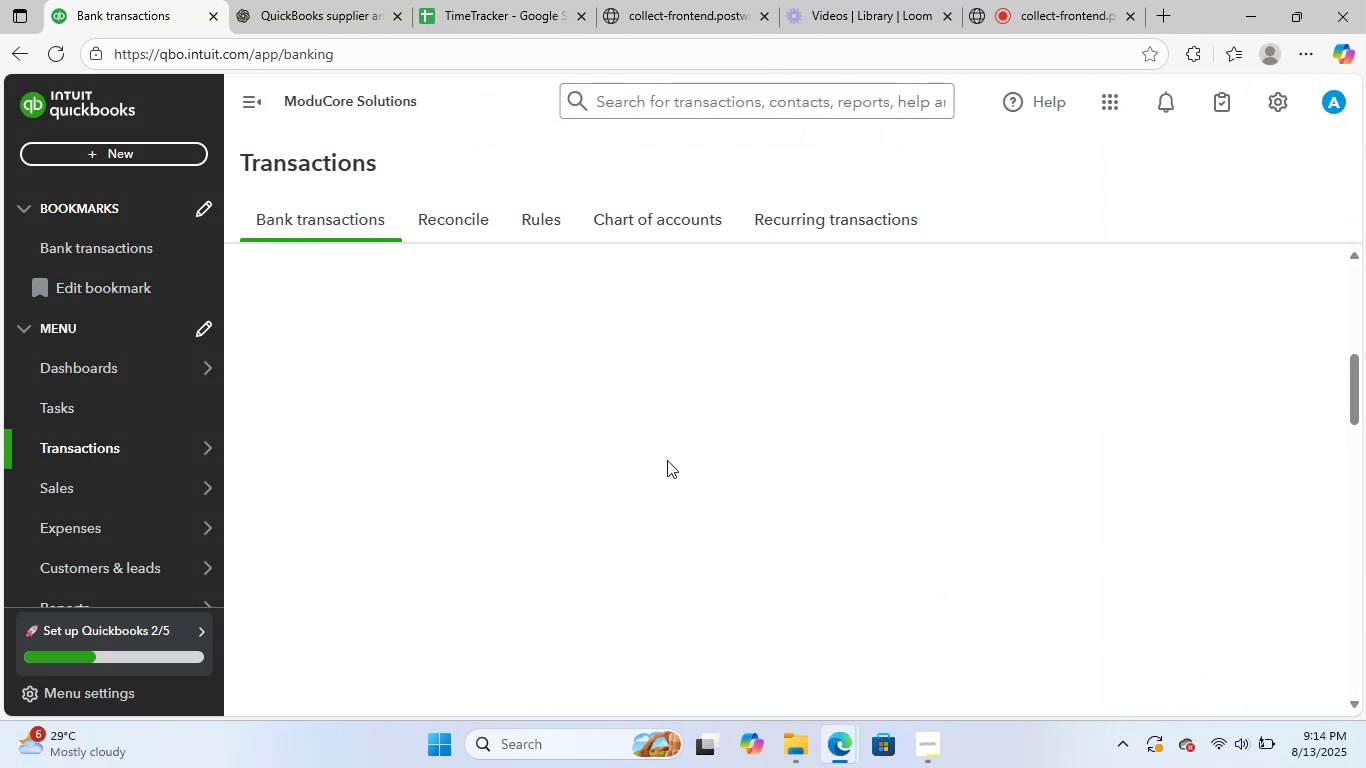 
scroll: coordinate [647, 435], scroll_direction: up, amount: 2.0
 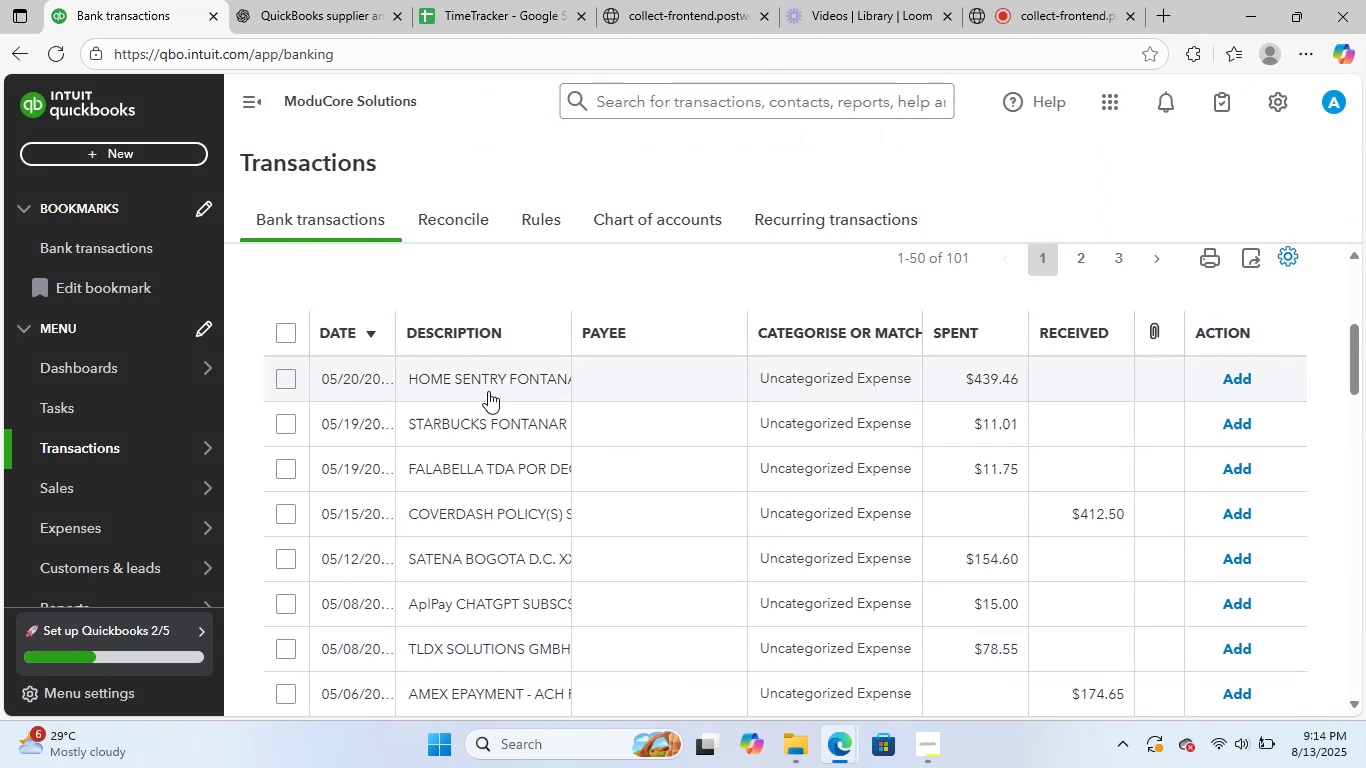 
left_click([495, 377])
 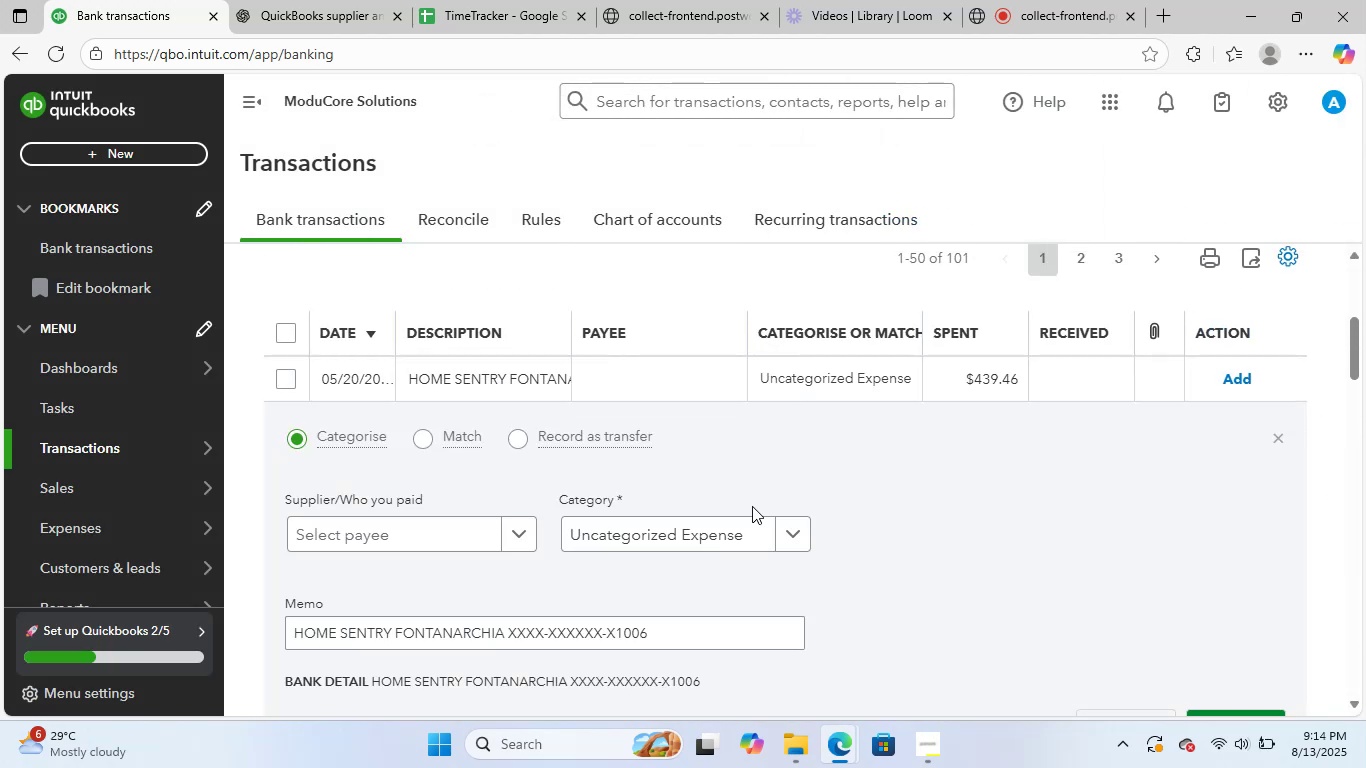 
scroll: coordinate [636, 565], scroll_direction: down, amount: 1.0
 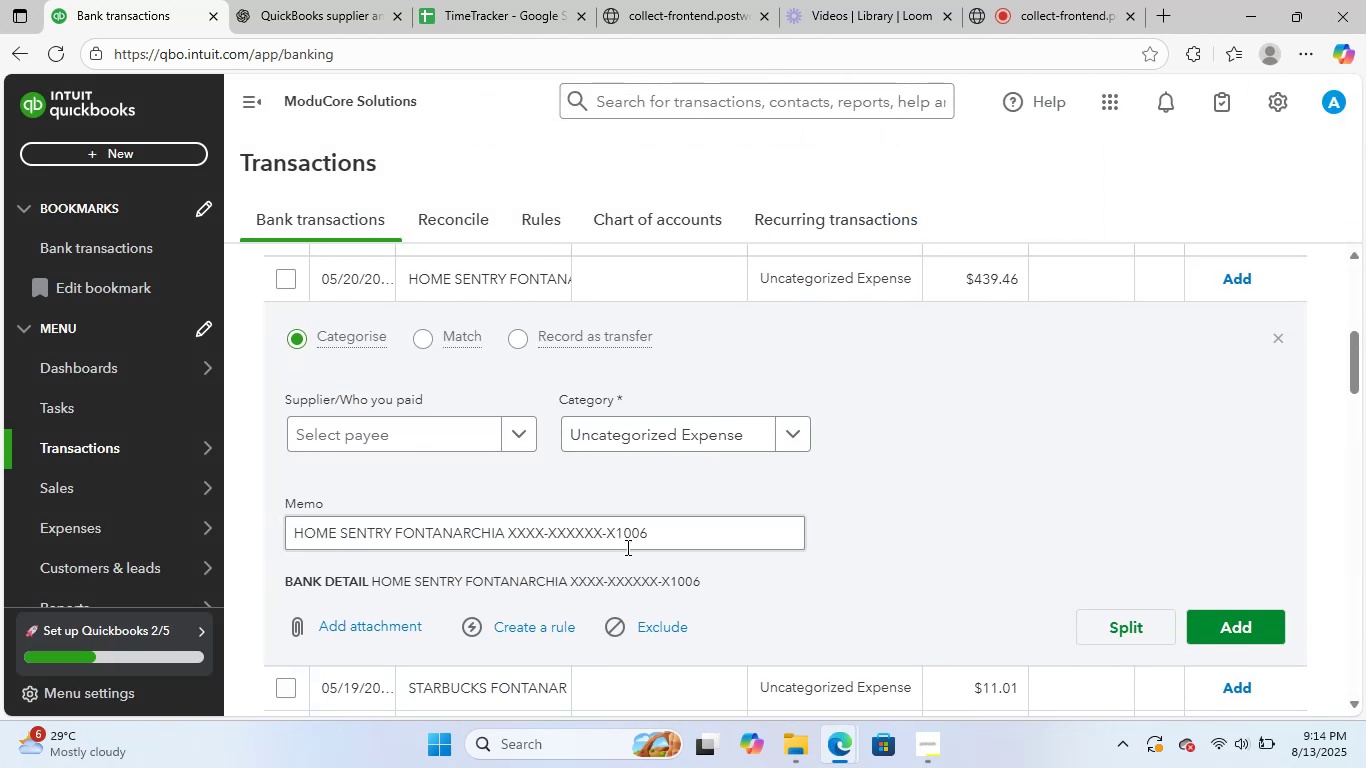 
left_click_drag(start_coordinate=[673, 532], to_coordinate=[121, 510])
 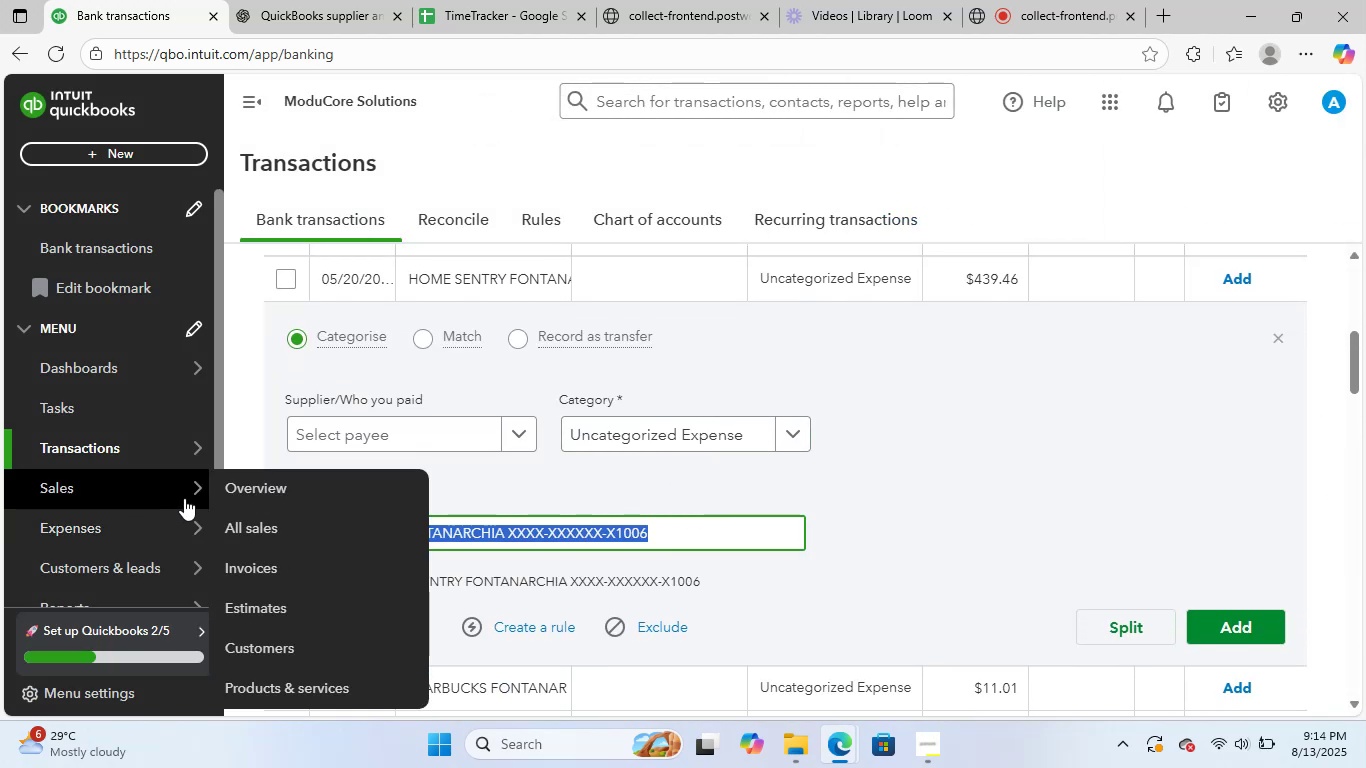 
key(Control+C)
 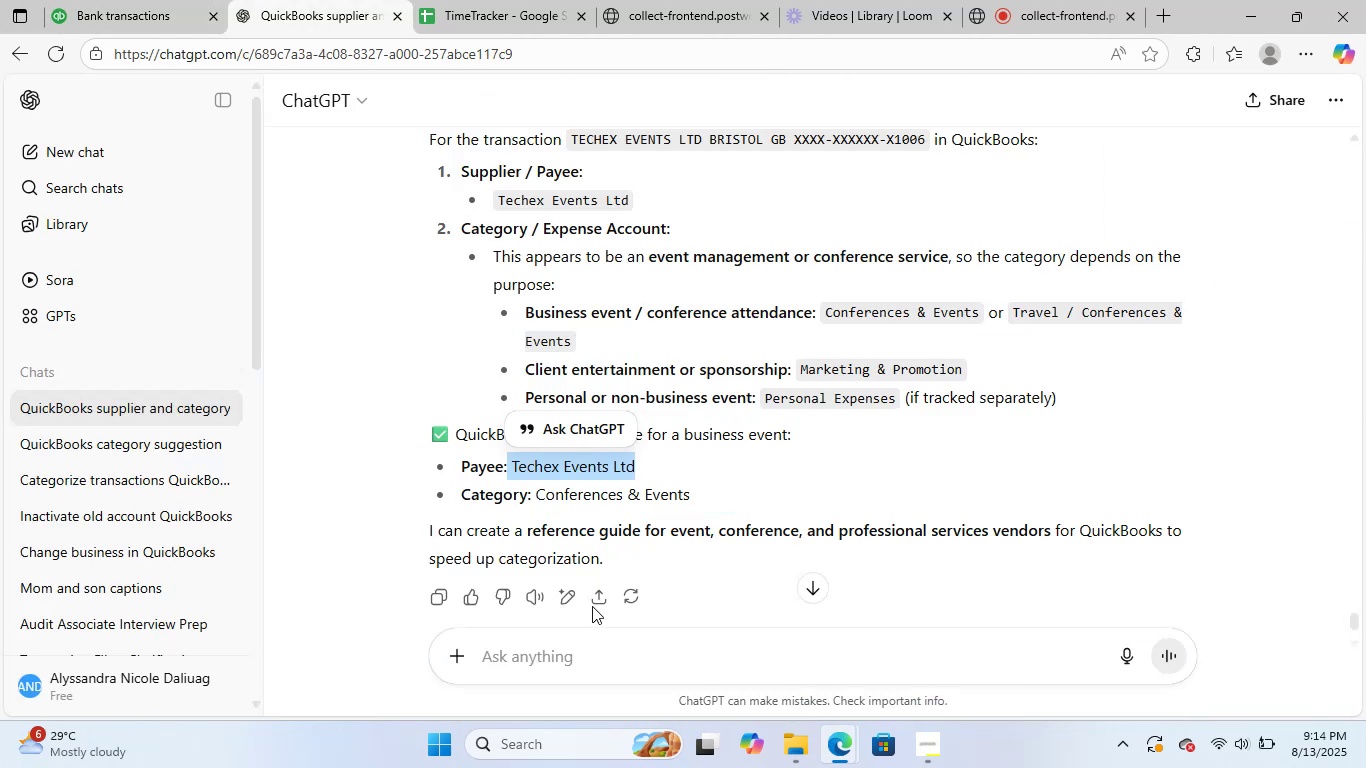 
left_click([587, 670])
 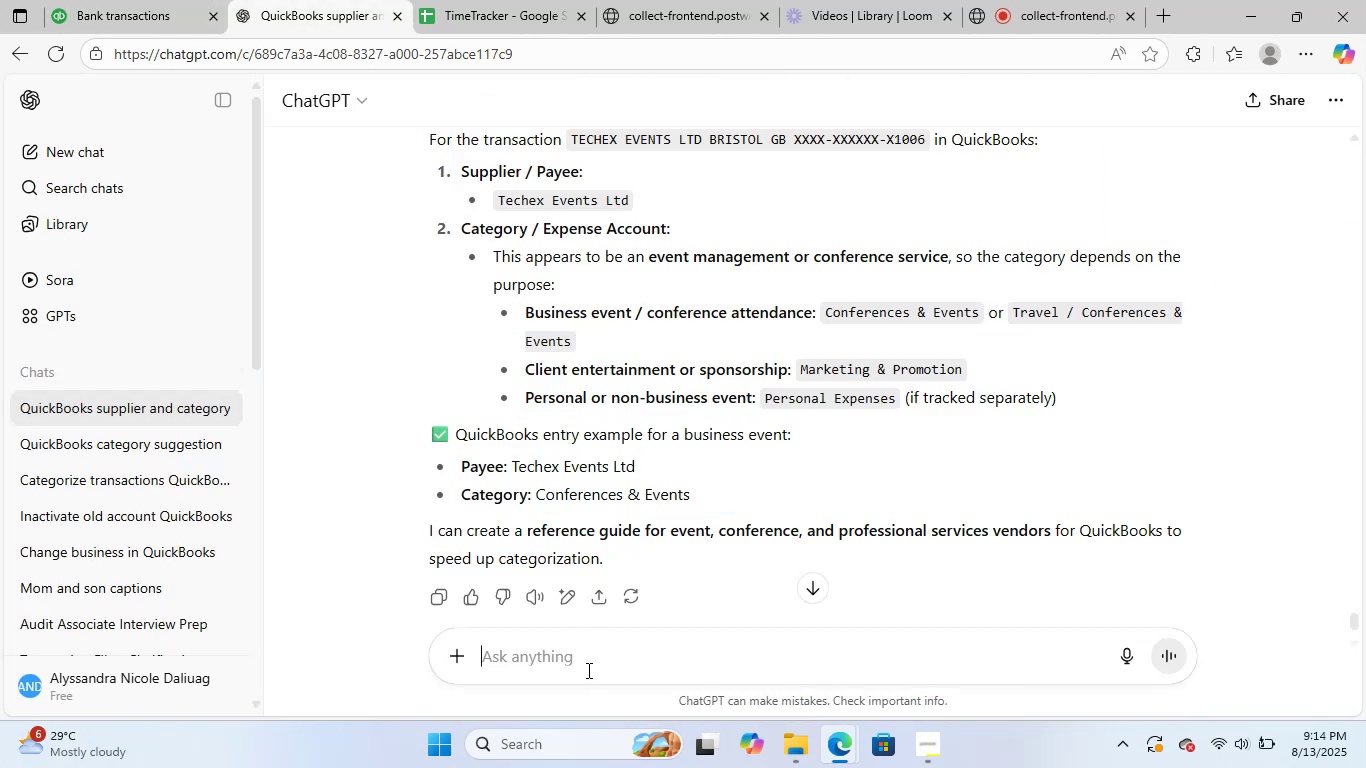 
key(Control+V)
 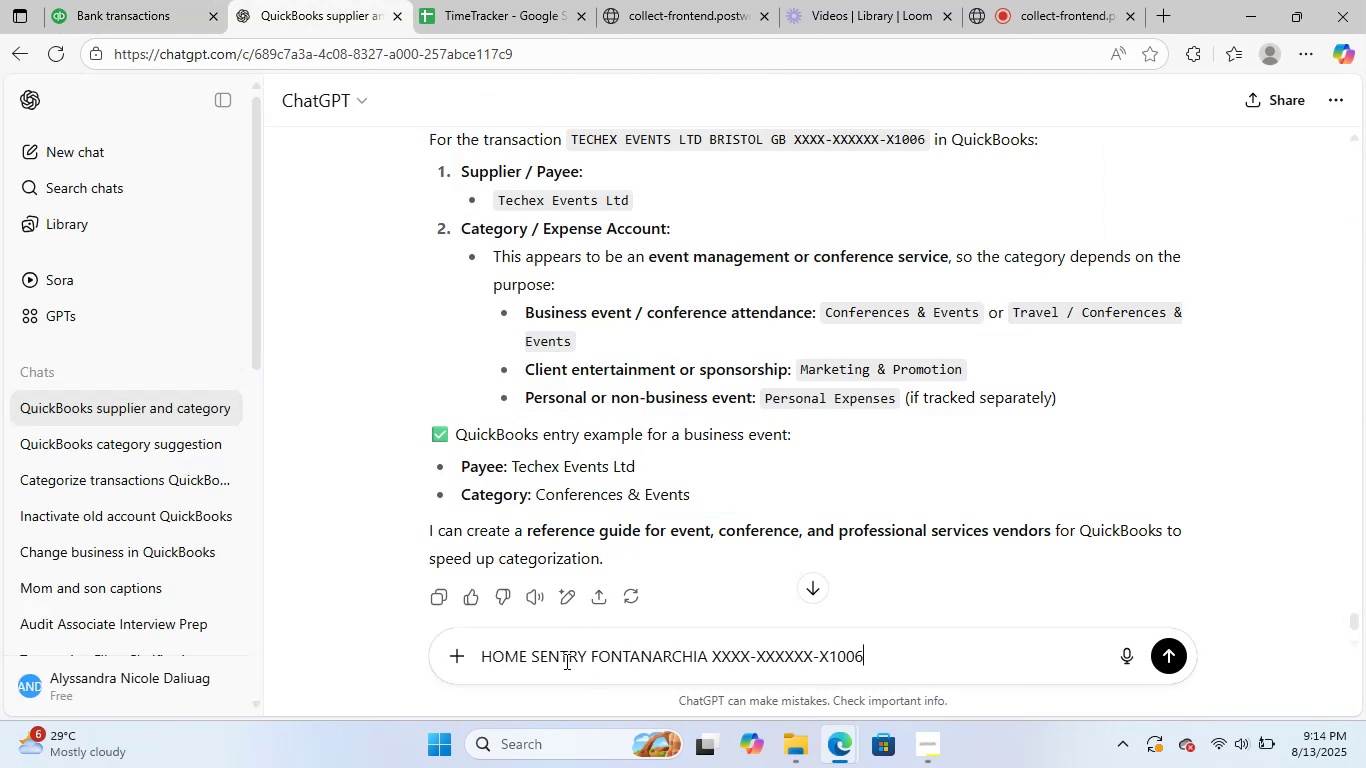 
key(NumpadEnter)
 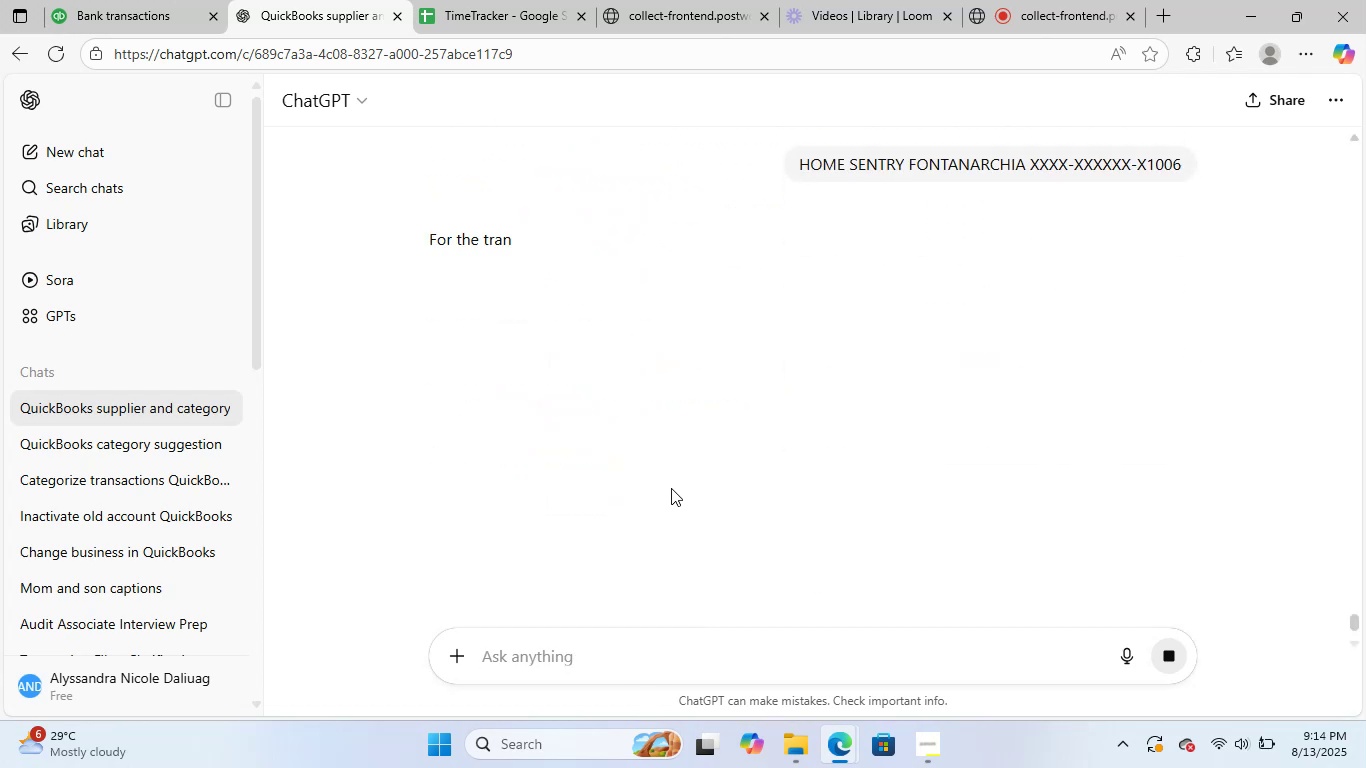 
wait(11.45)
 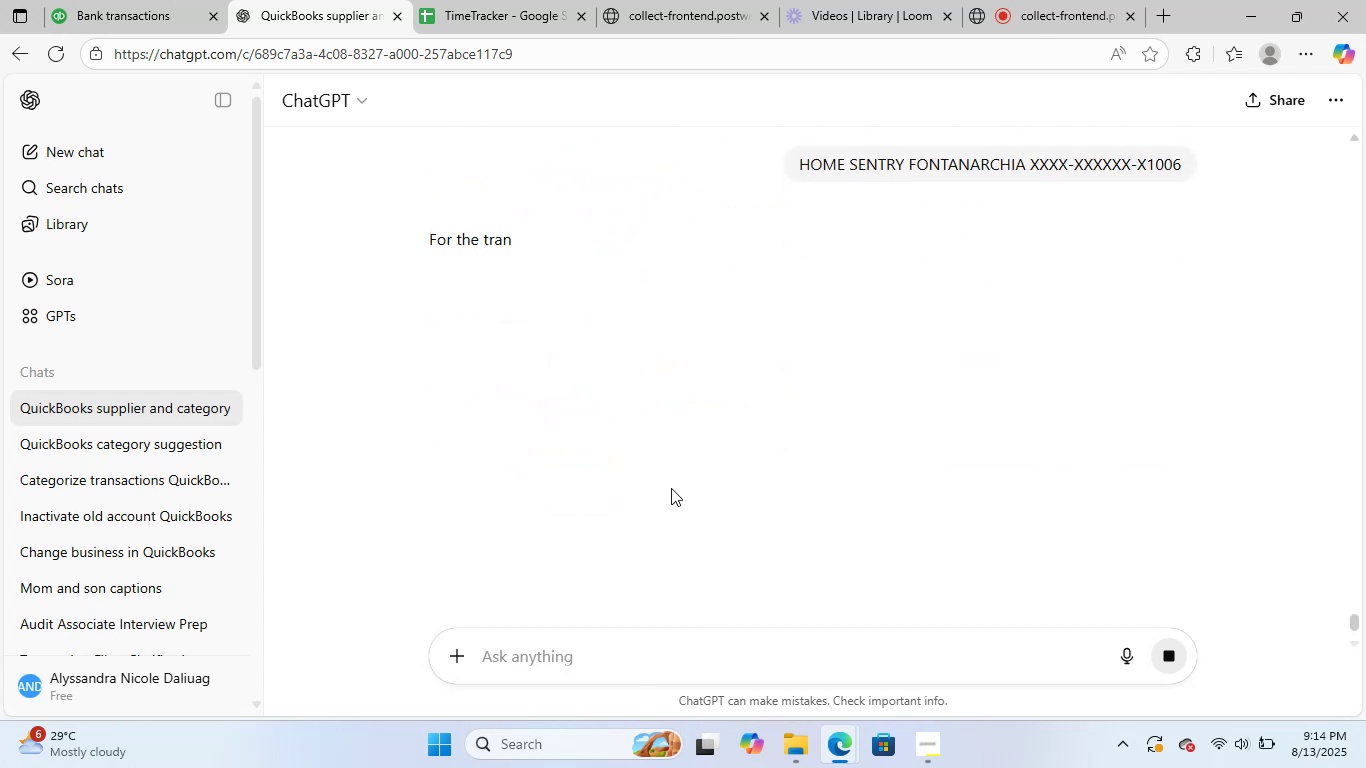 
left_click_drag(start_coordinate=[580, 299], to_coordinate=[485, 287])
 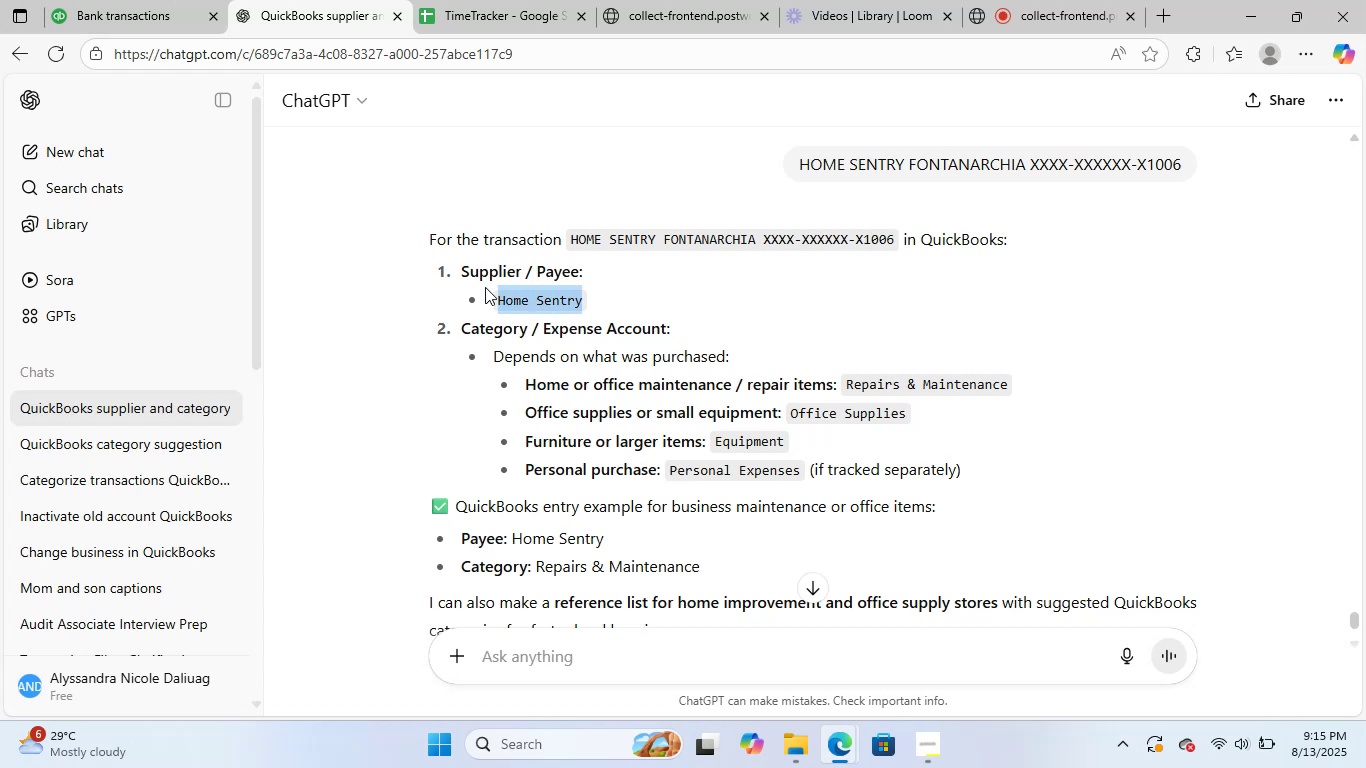 
key(Control+C)
 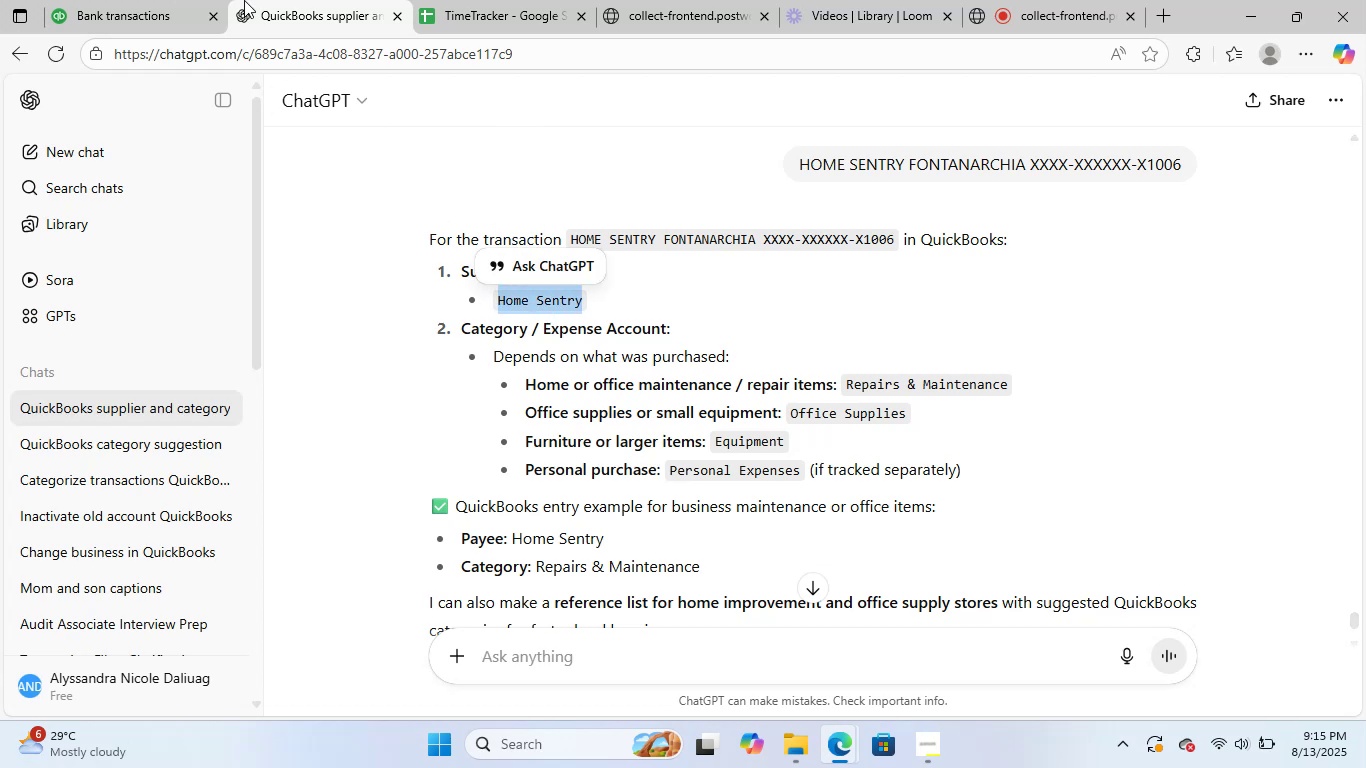 
left_click([187, 0])
 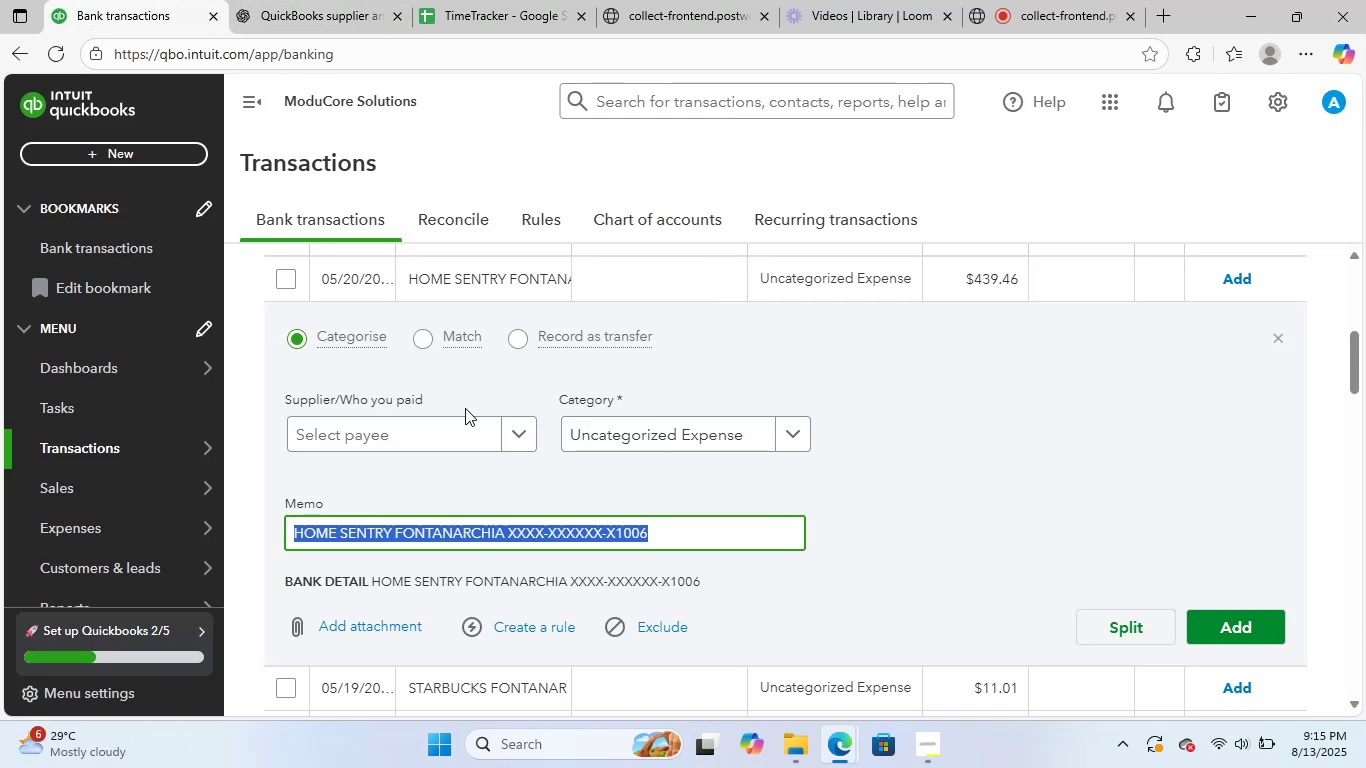 
left_click([453, 418])
 